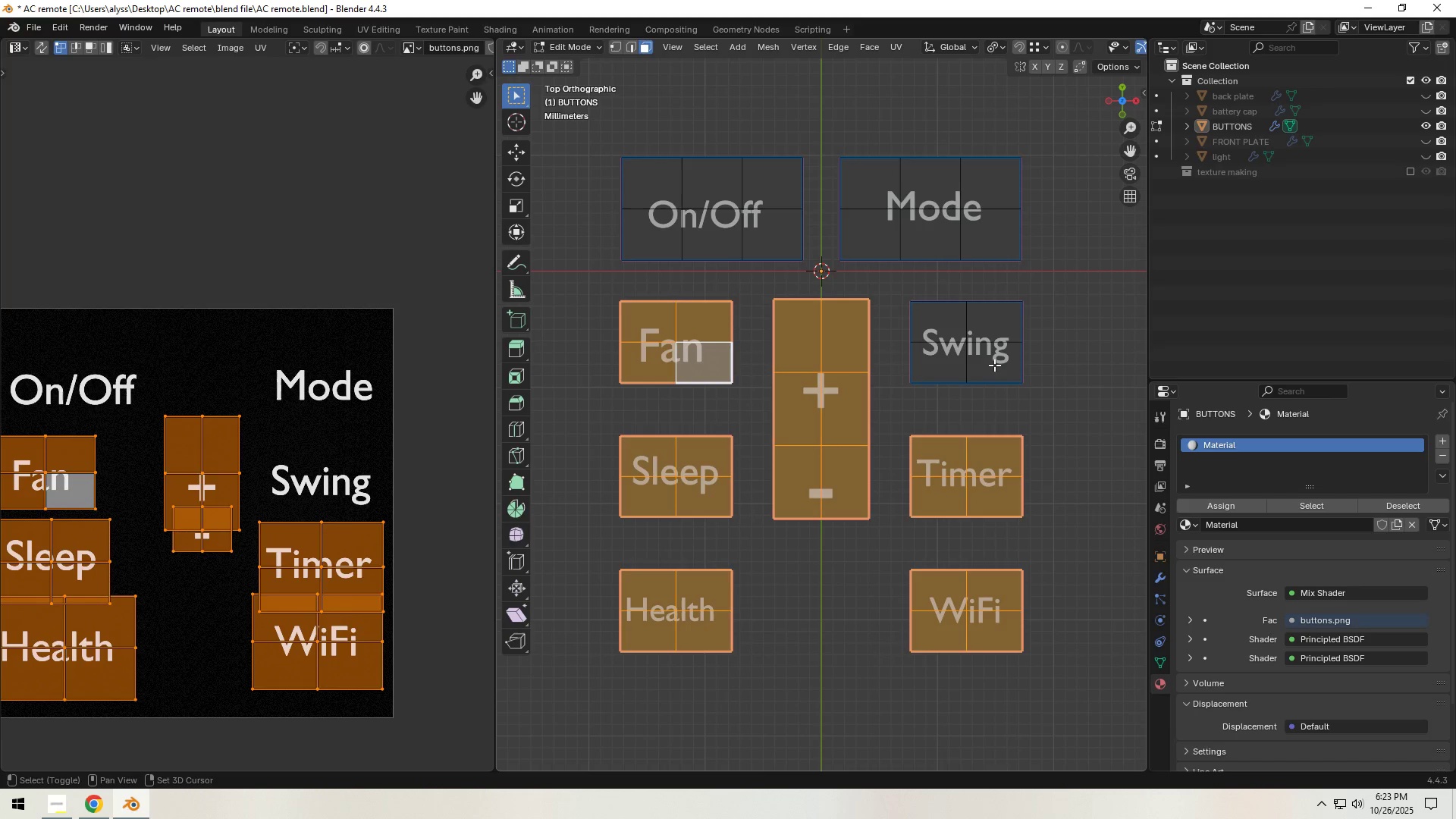 
hold_key(key=ShiftLeft, duration=1.51)
left_click([942, 365])
 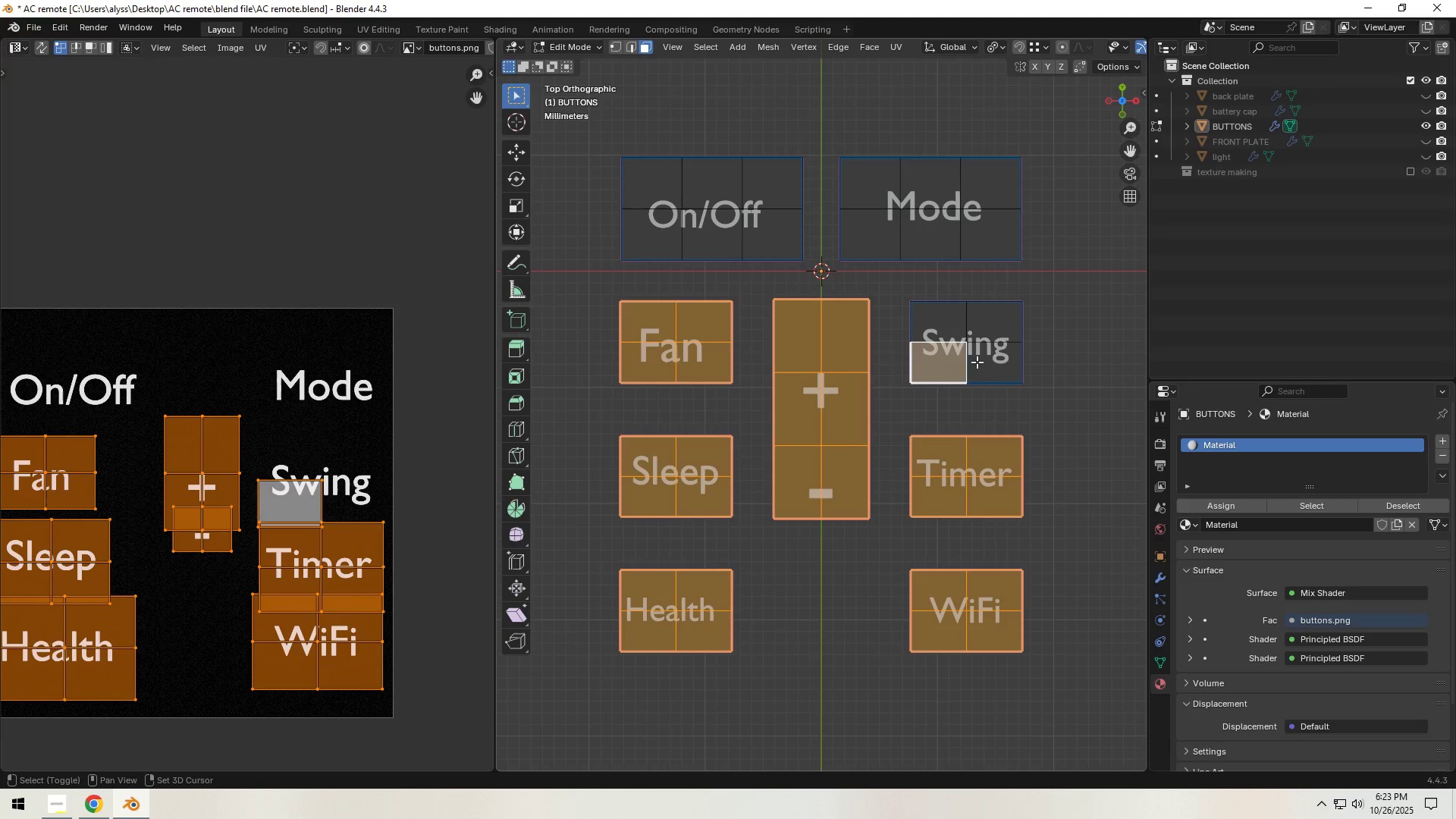 
double_click([977, 362])
 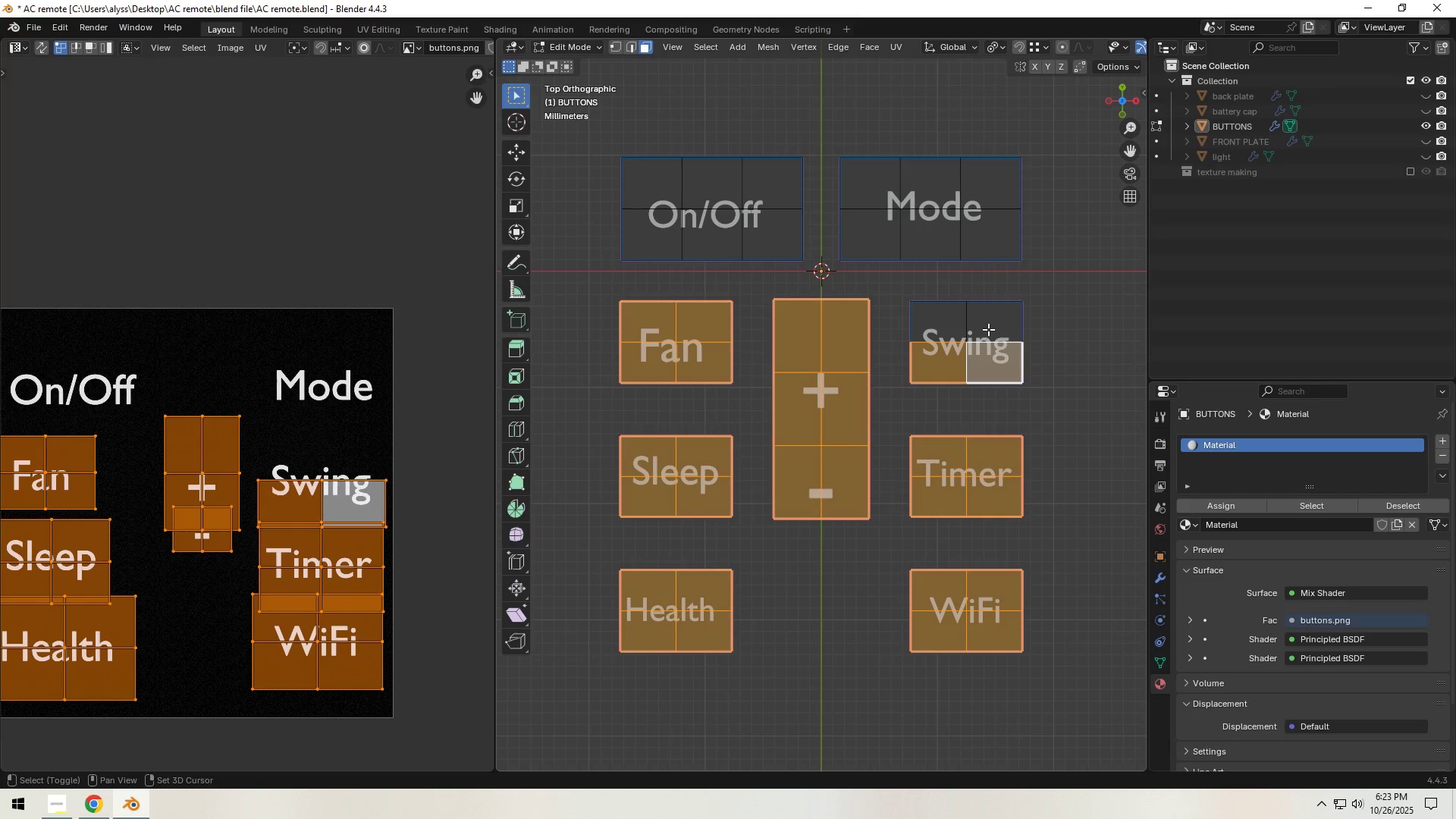 
triple_click([988, 329])
 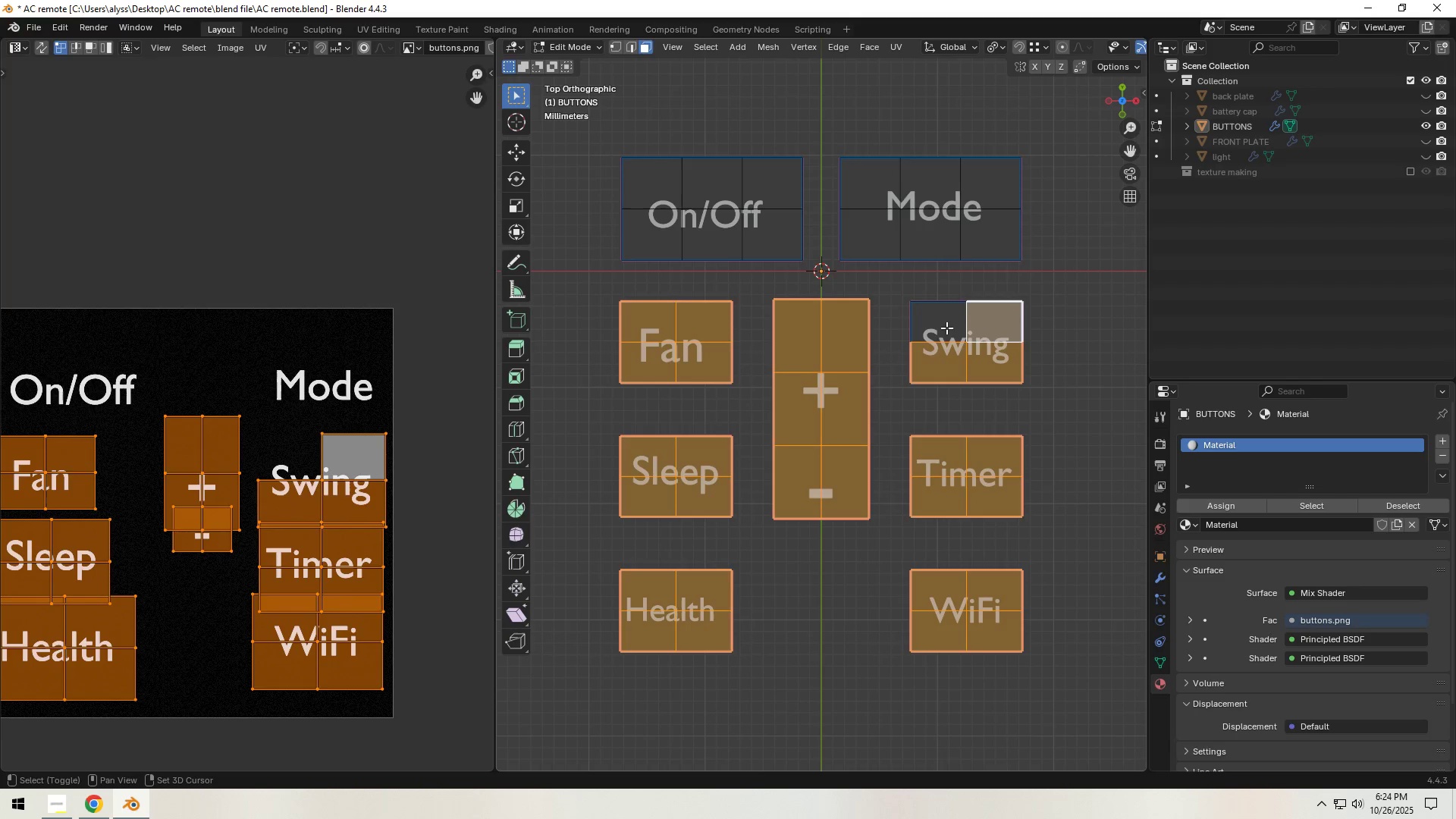 
hold_key(key=ShiftLeft, duration=1.52)
triple_click([943, 327])
 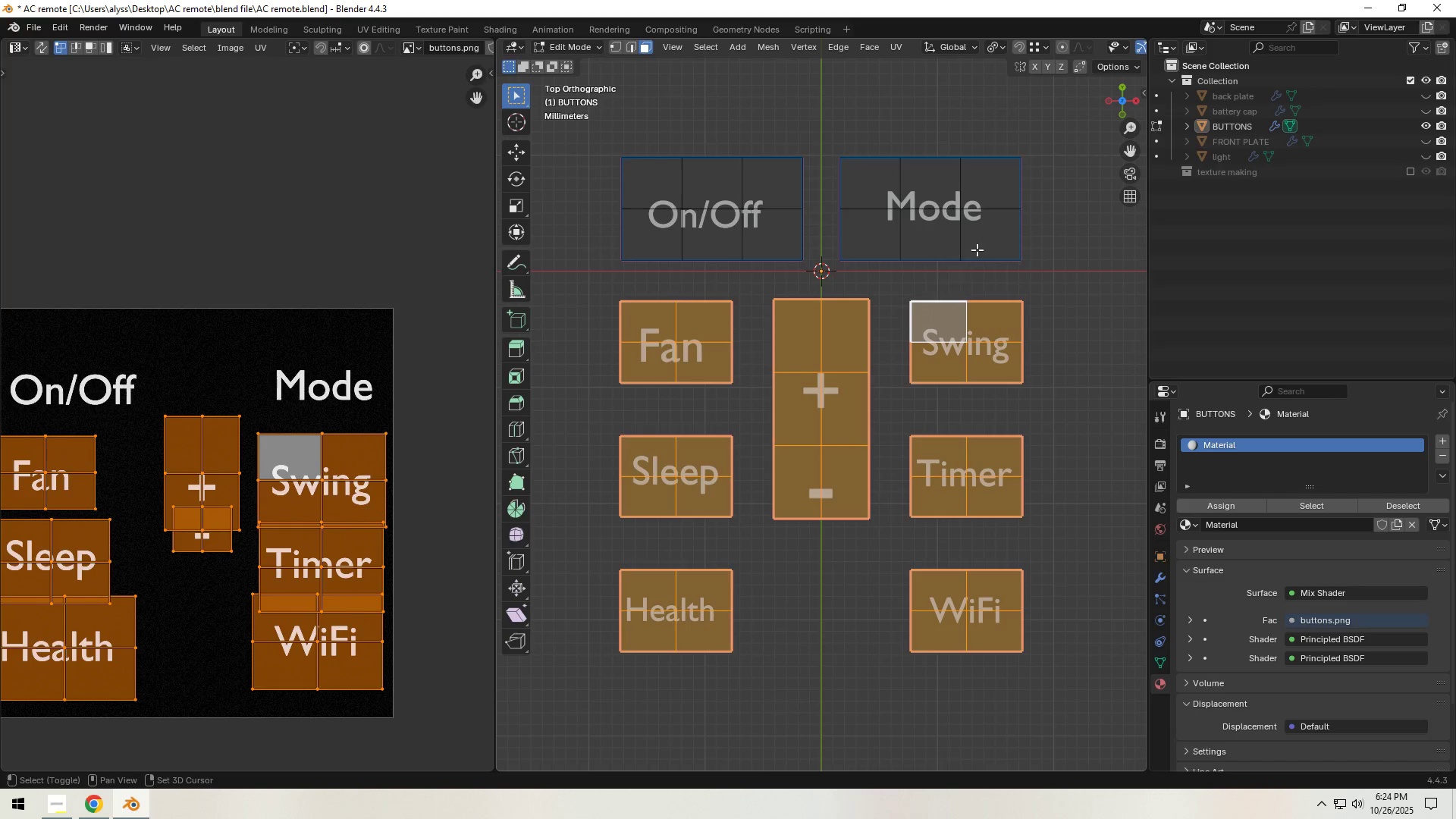 
triple_click([977, 249])
 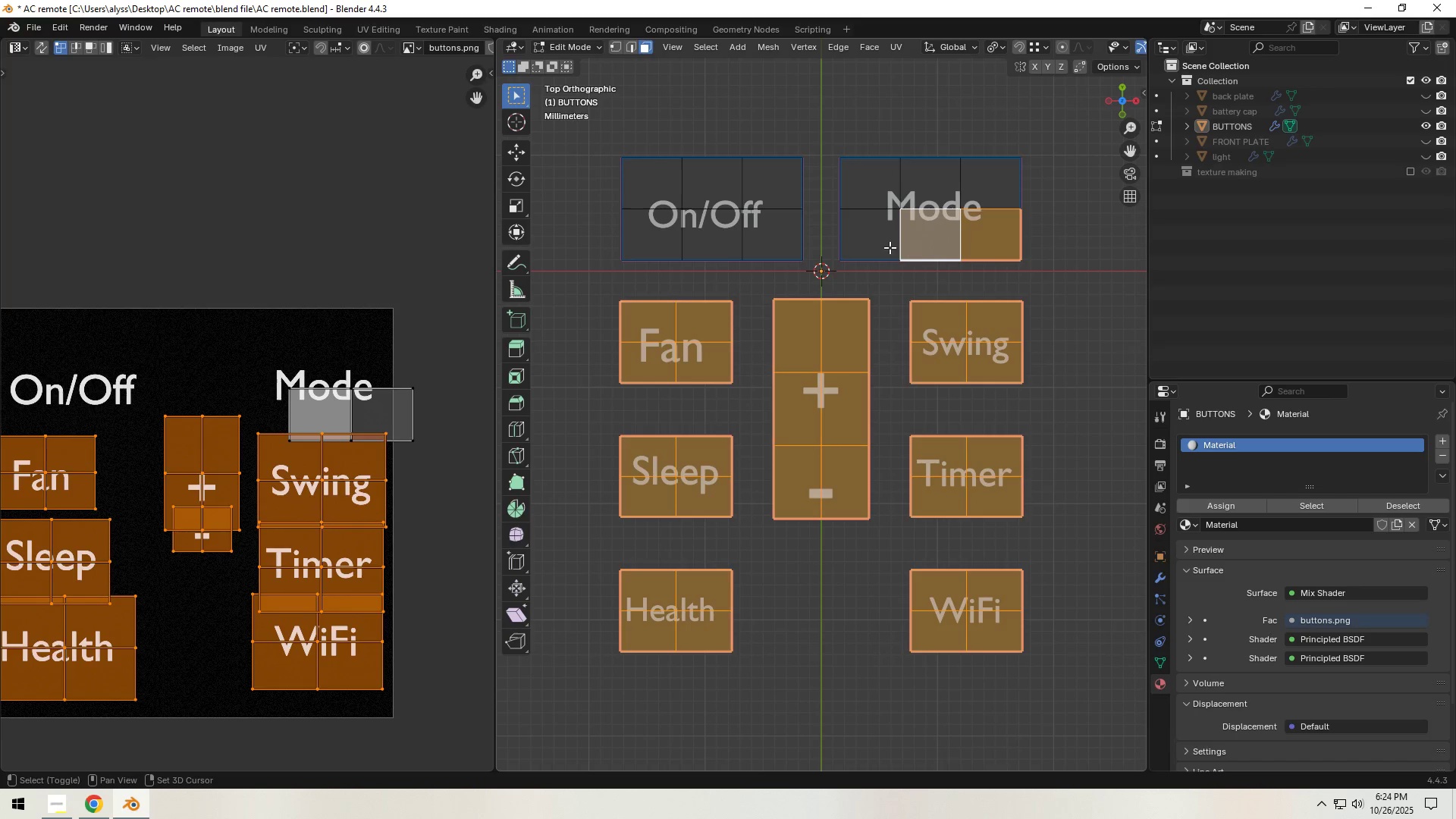 
triple_click([873, 244])
 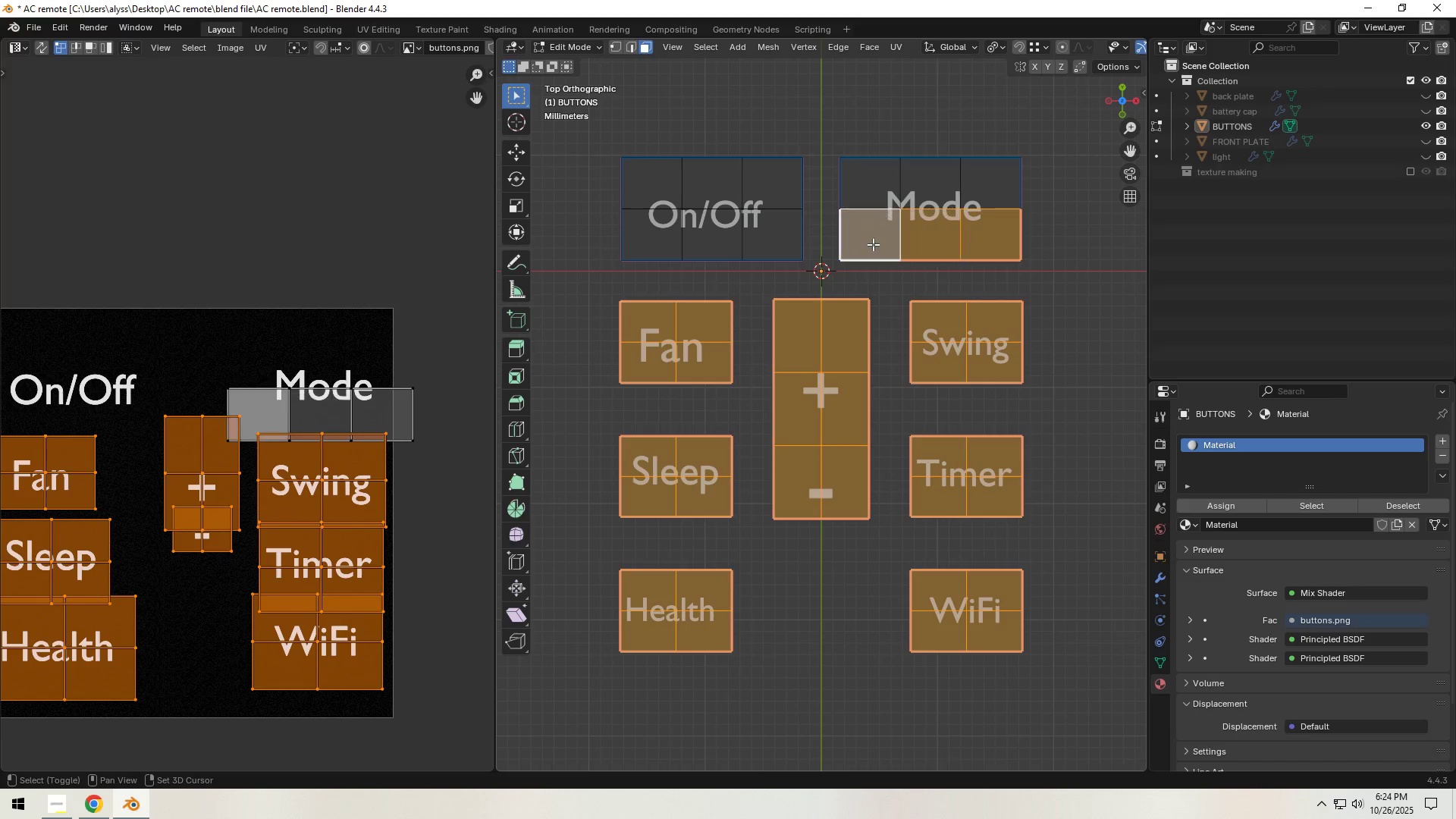 
hold_key(key=ShiftLeft, duration=1.51)
left_click([874, 193])
 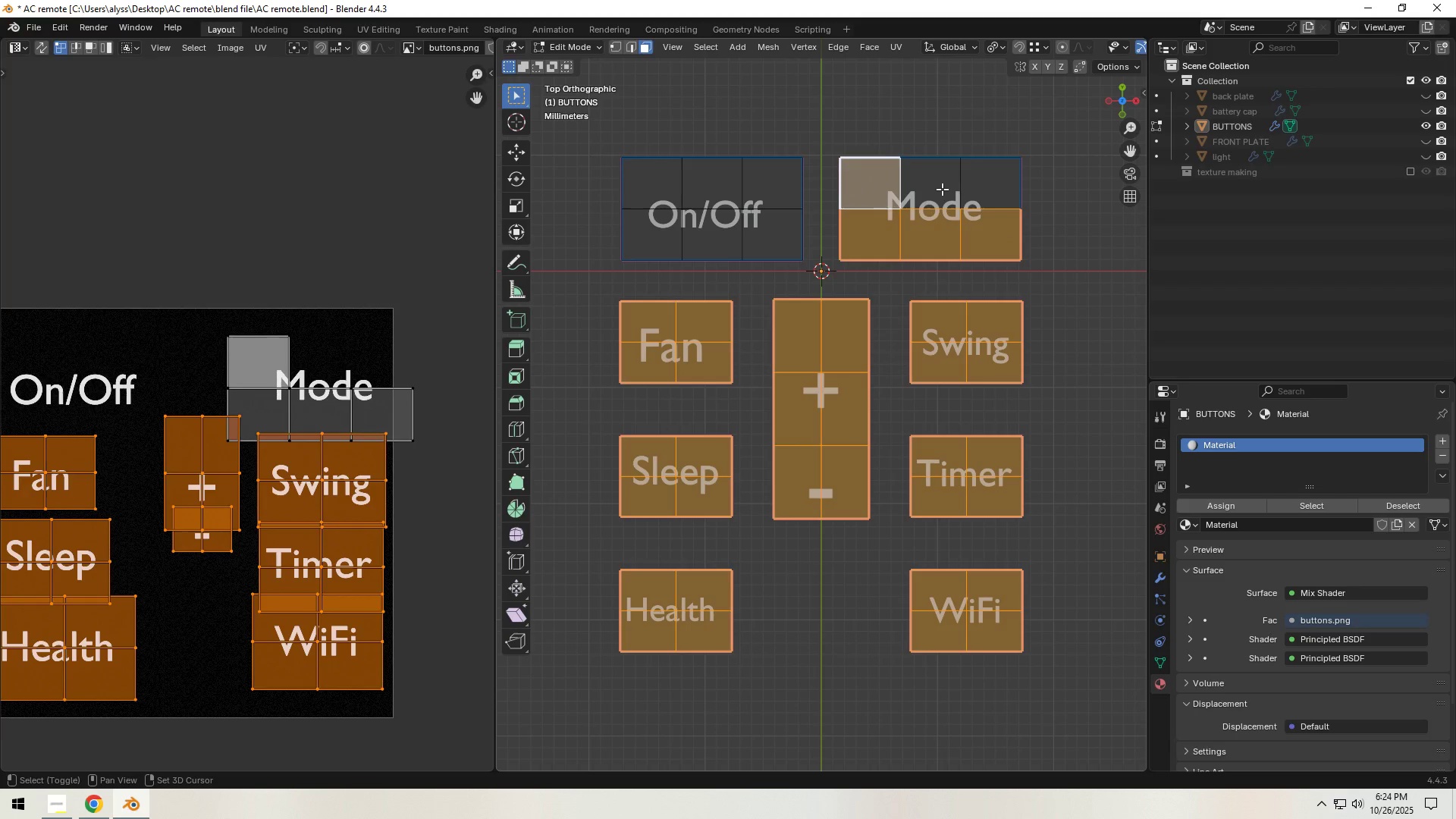 
double_click([943, 189])
 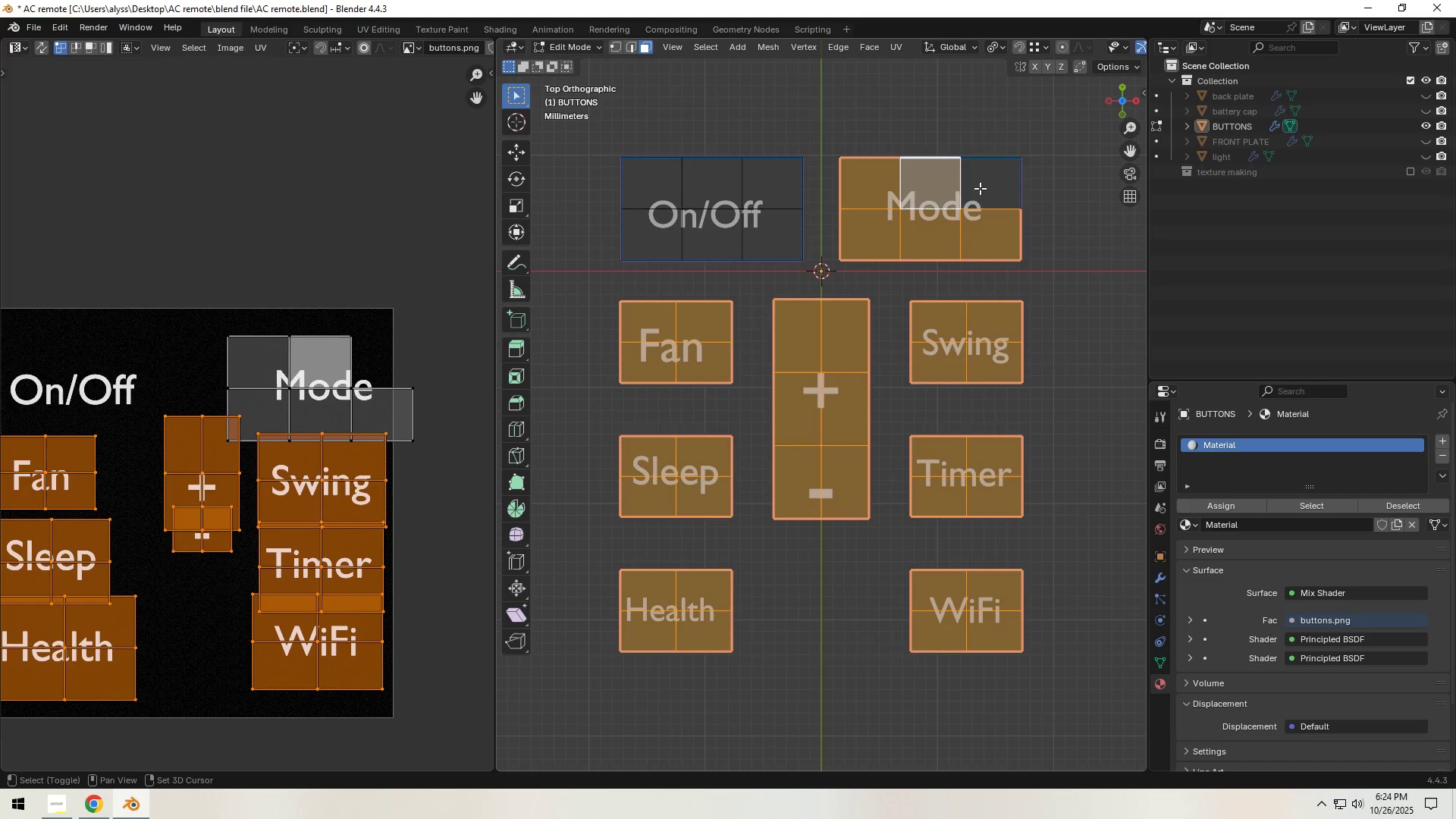 
hold_key(key=ShiftLeft, duration=1.53)
triple_click([988, 187])
 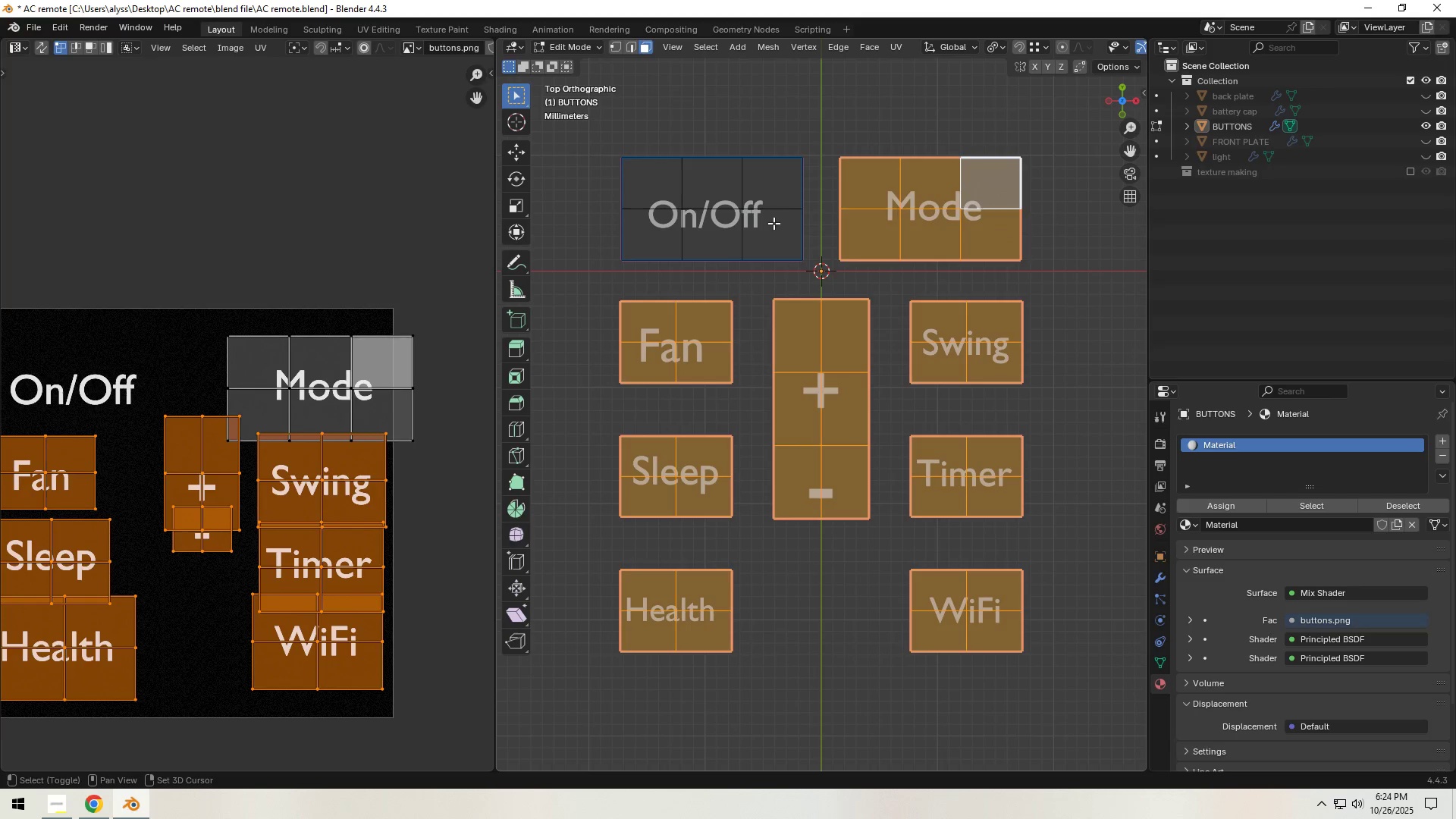 
left_click([772, 224])
 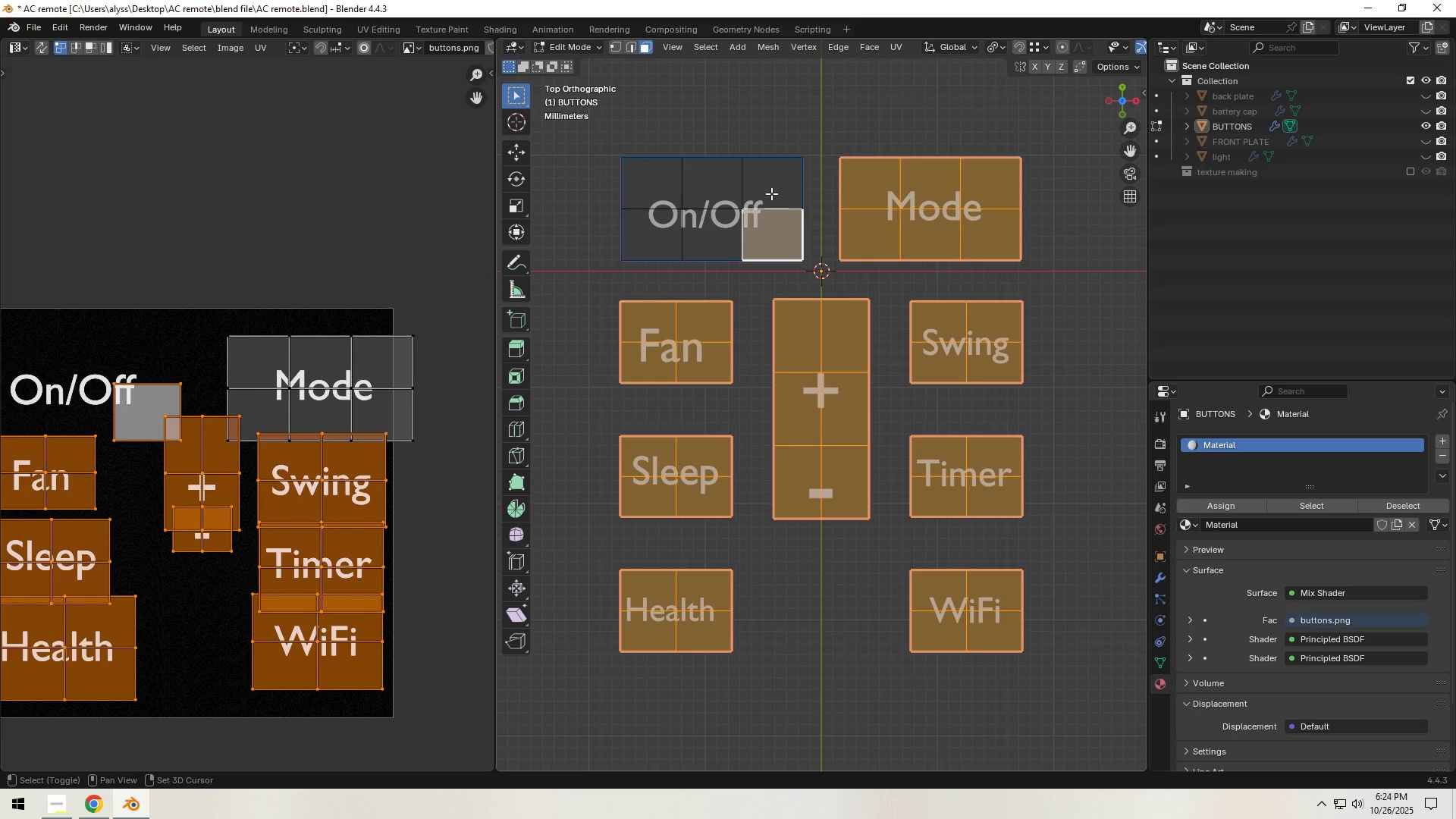 
double_click([771, 193])
 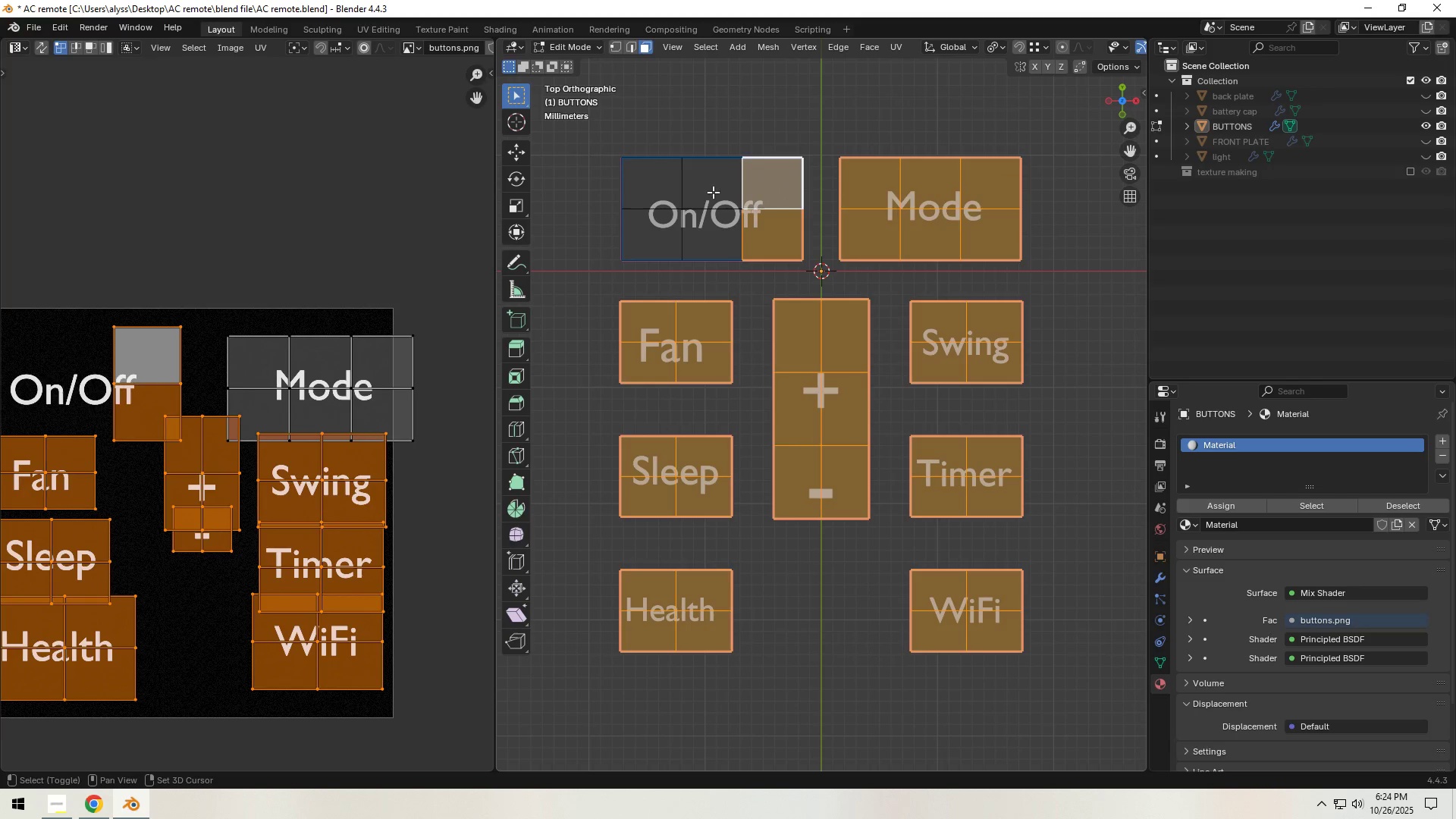 
hold_key(key=ShiftLeft, duration=1.51)
left_click([712, 192])
 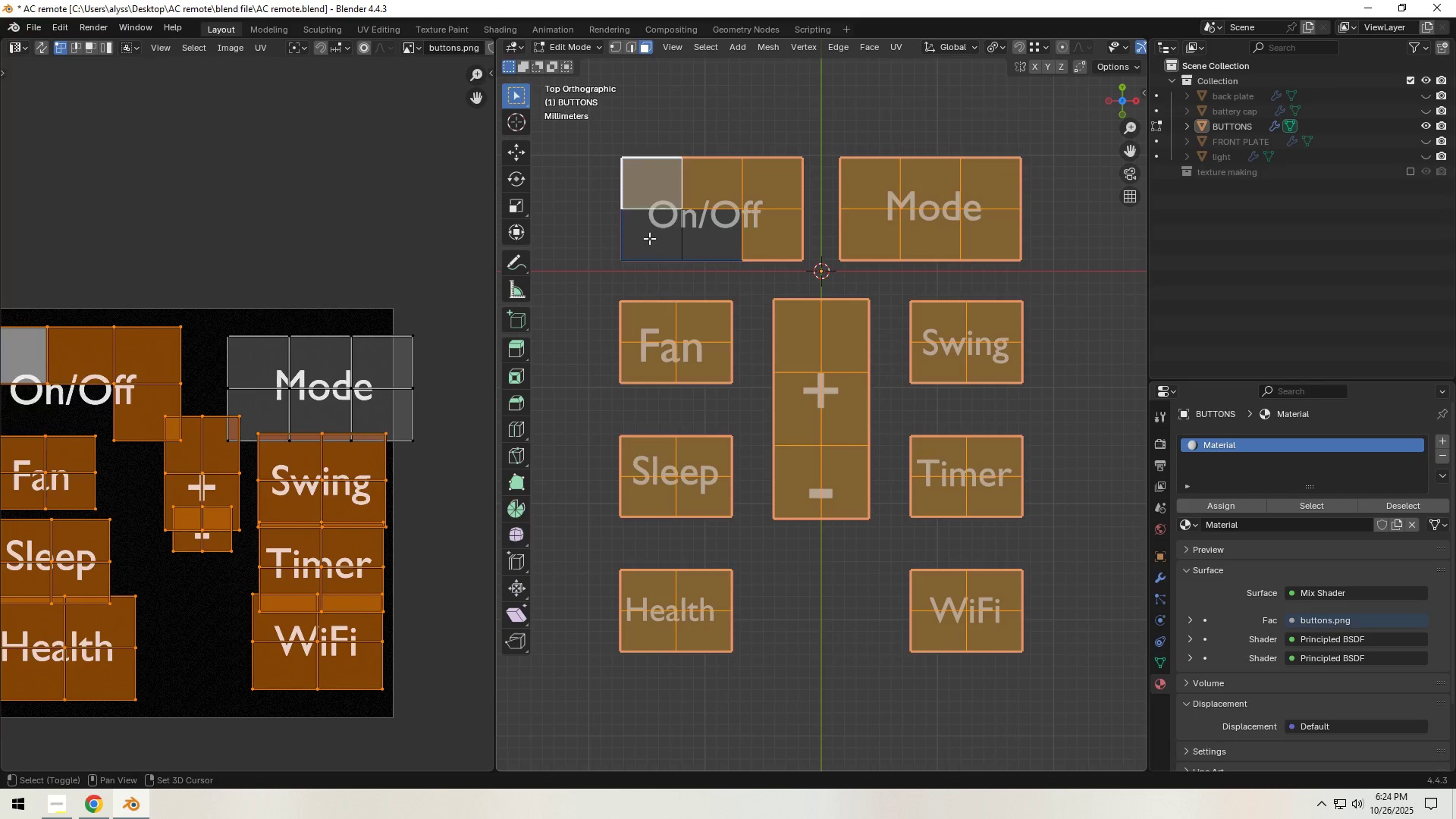 
hold_key(key=ShiftLeft, duration=0.4)
double_click([699, 247])
 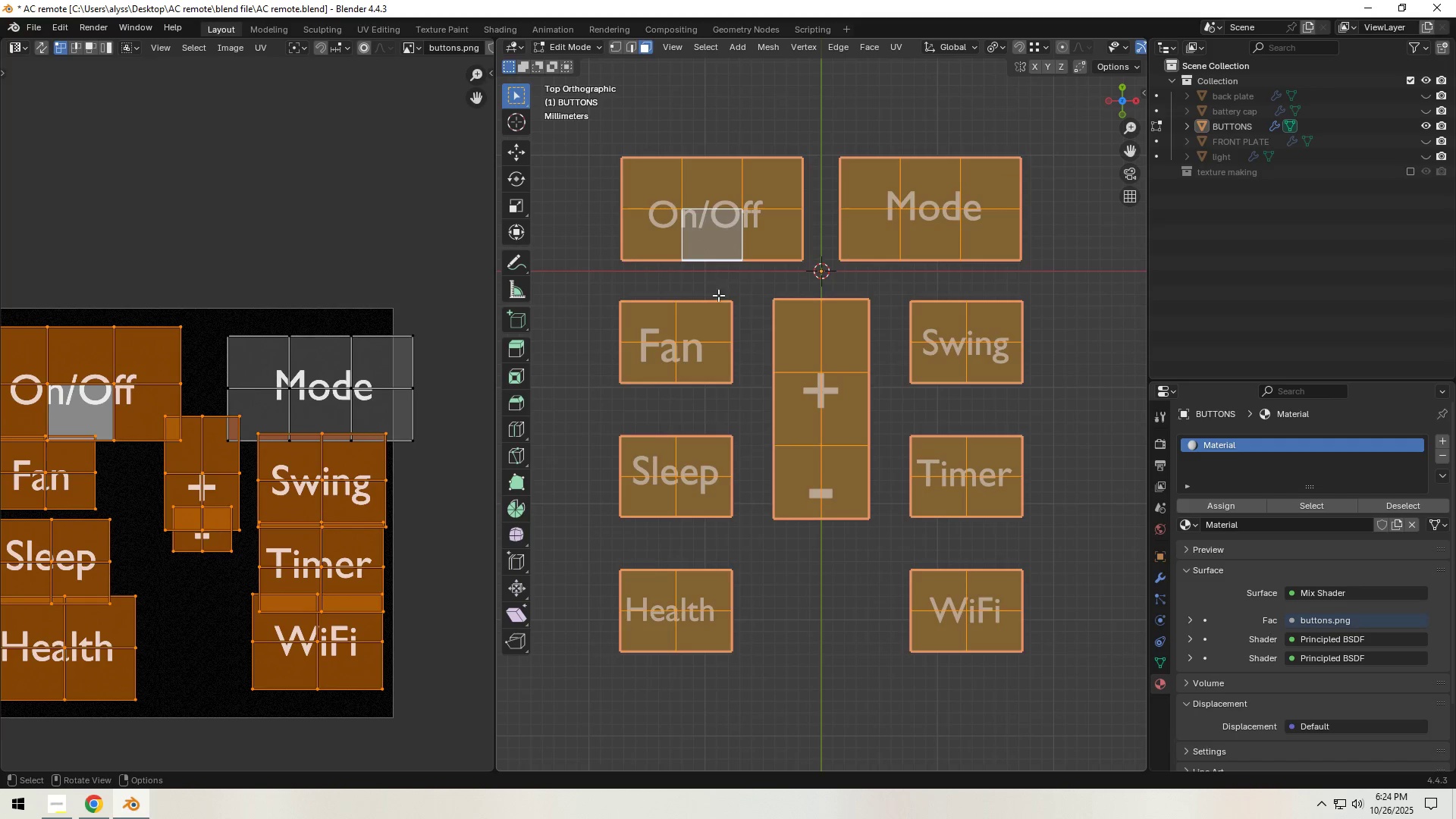 
scroll: coordinate [755, 369], scroll_direction: down, amount: 3.0
 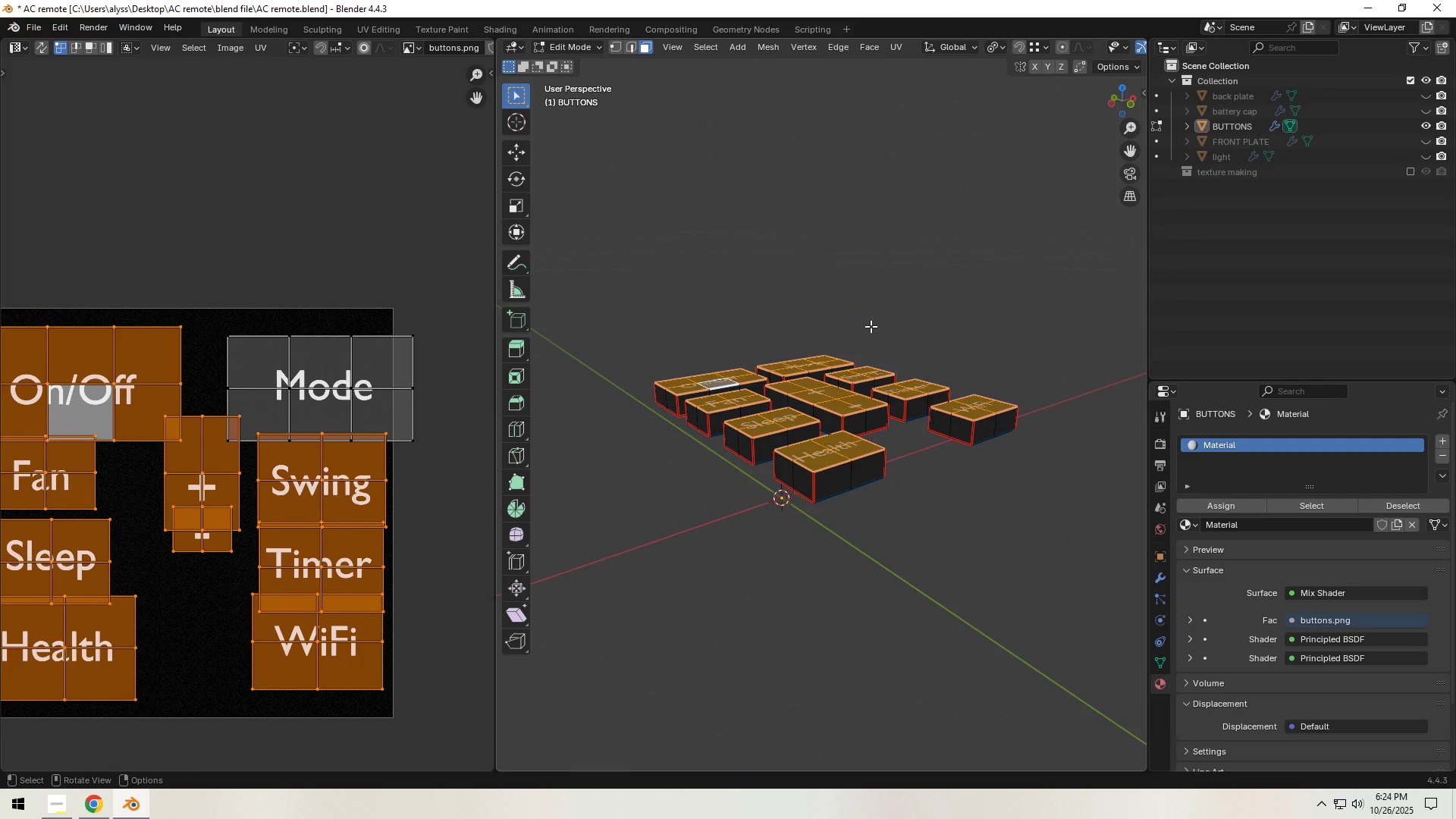 
key(Control+ControlLeft)
 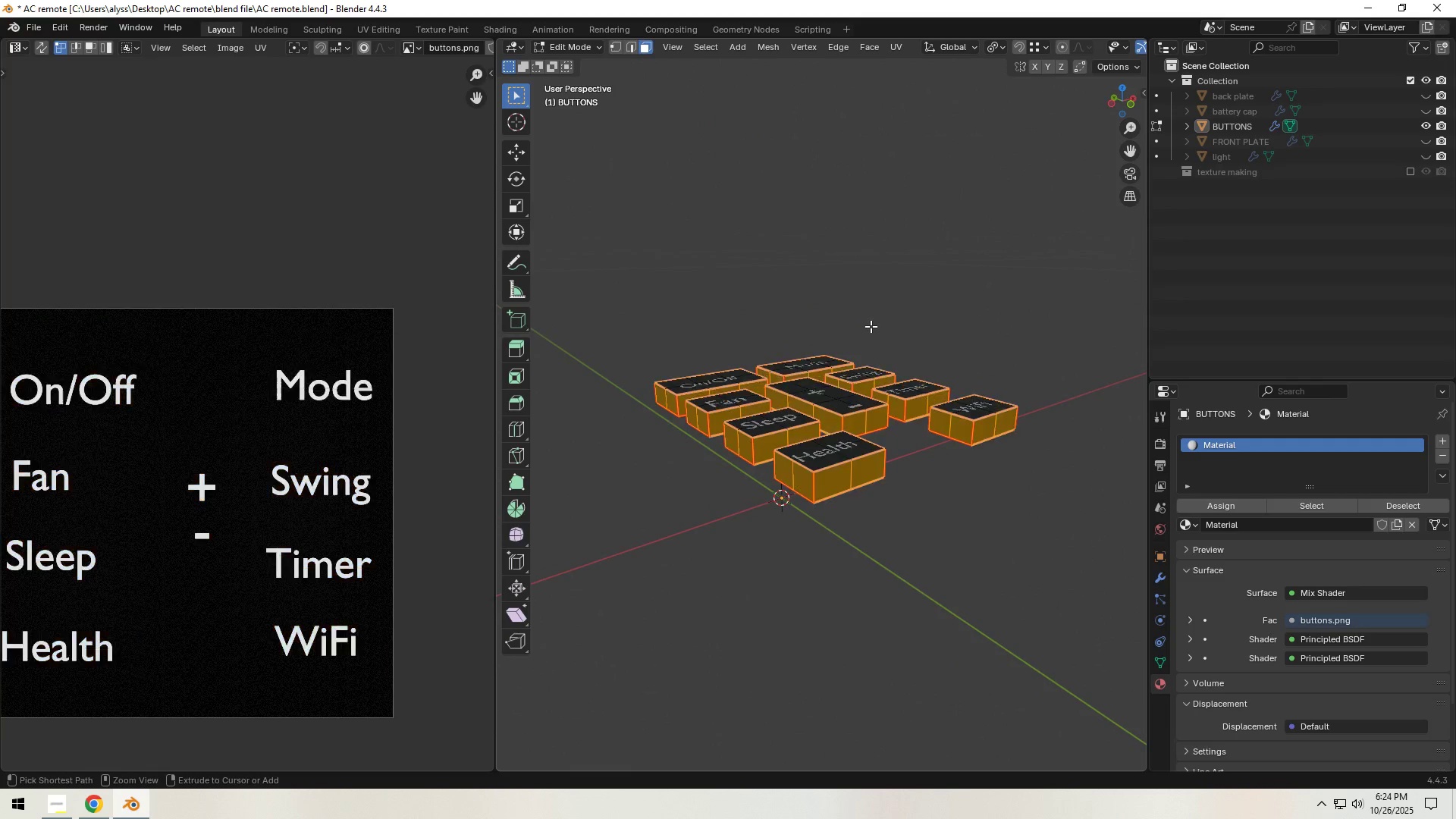 
key(Control+I)
 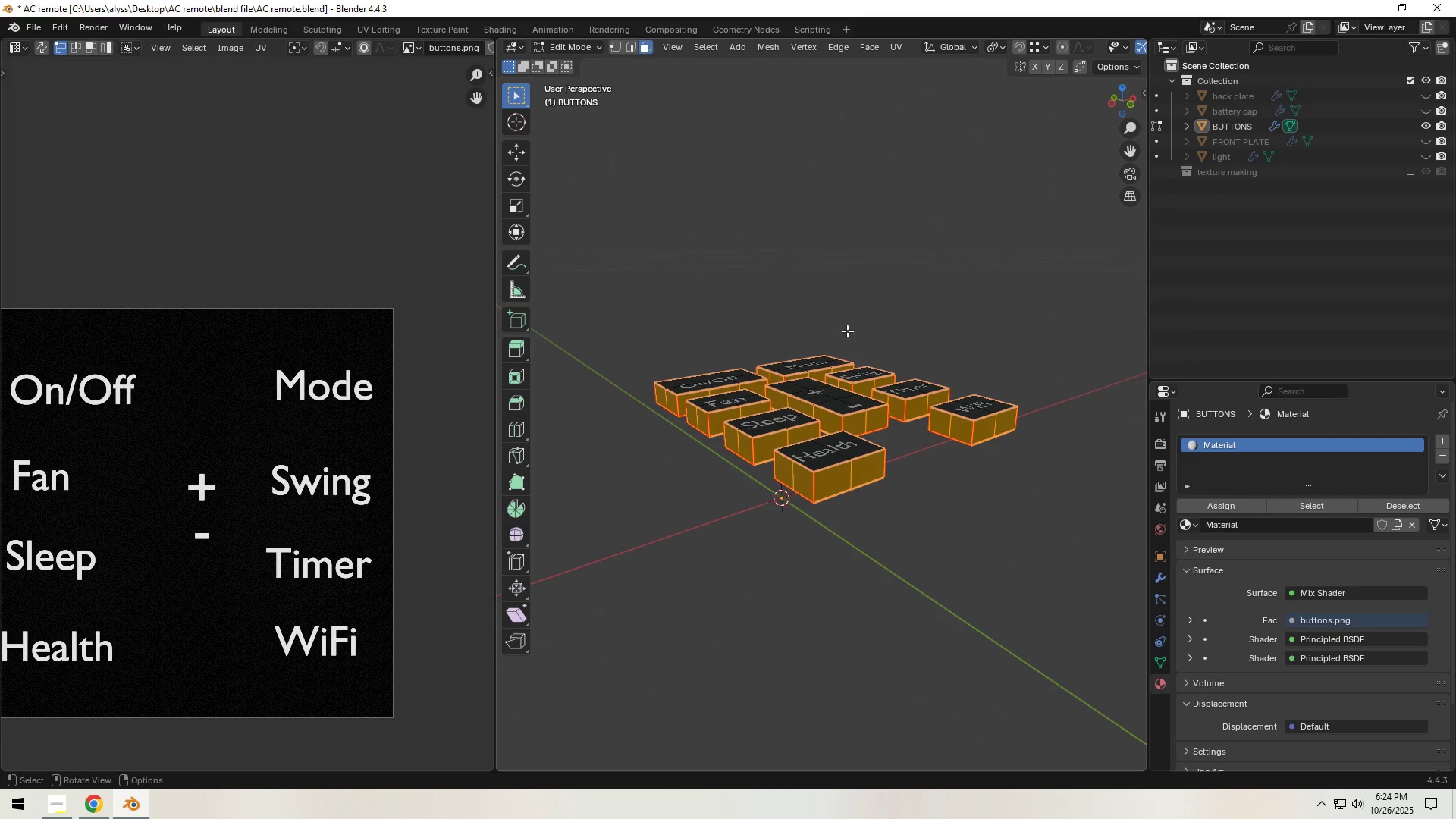 
scroll: coordinate [299, 500], scroll_direction: down, amount: 2.0
 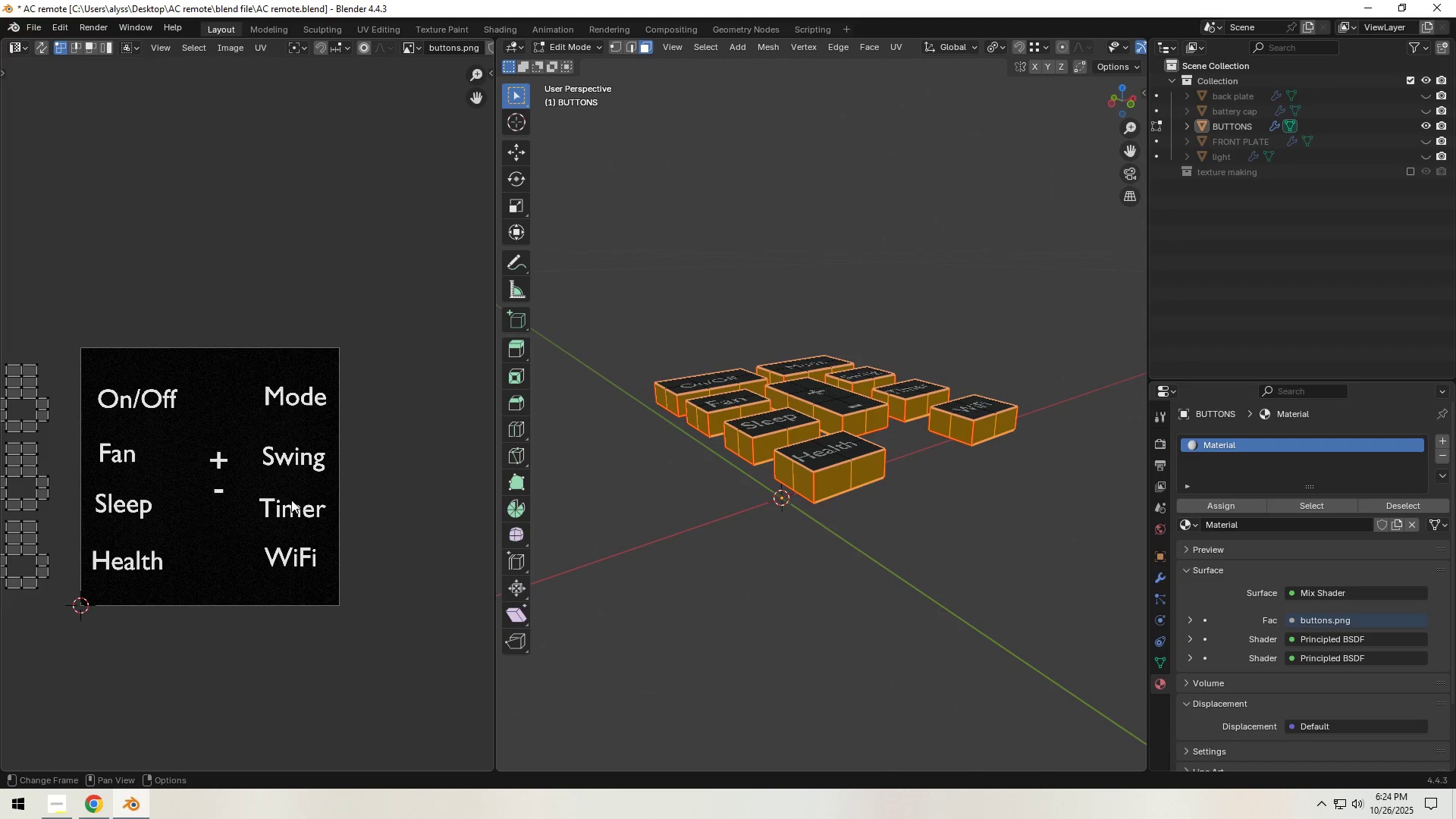 
hold_key(key=ShiftLeft, duration=0.54)
 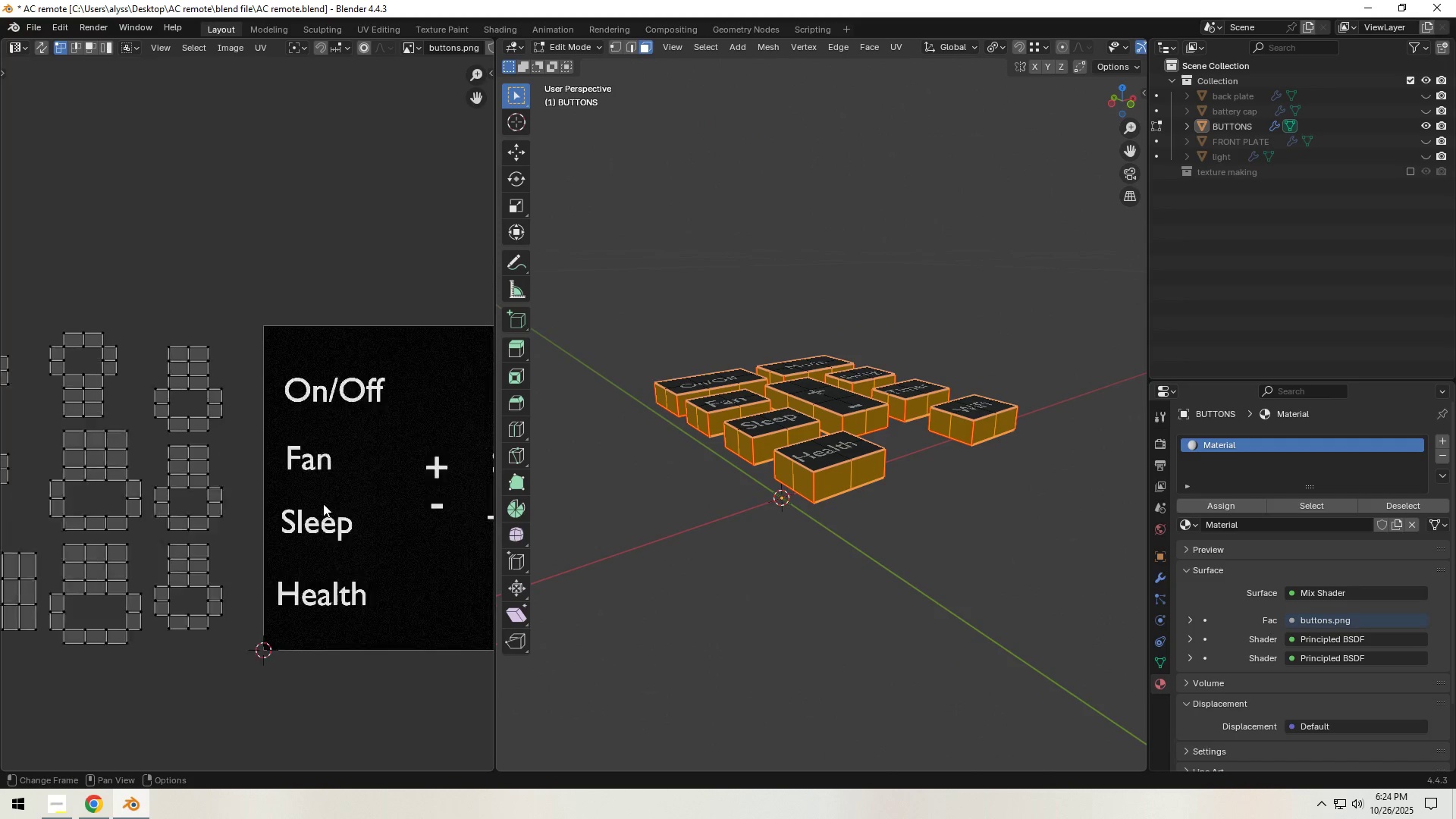 
scroll: coordinate [703, 523], scroll_direction: up, amount: 8.0
 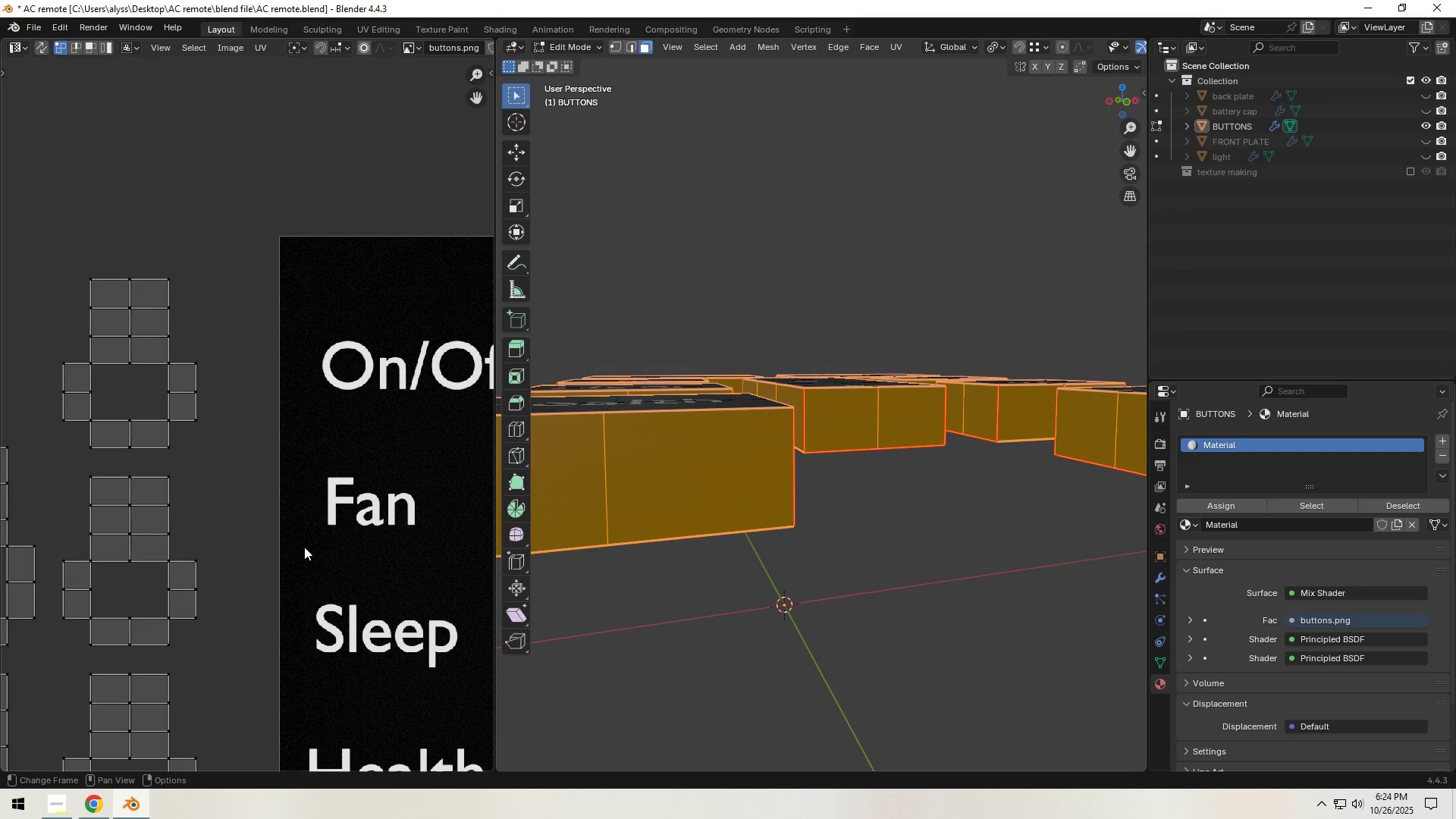 
type(as)
 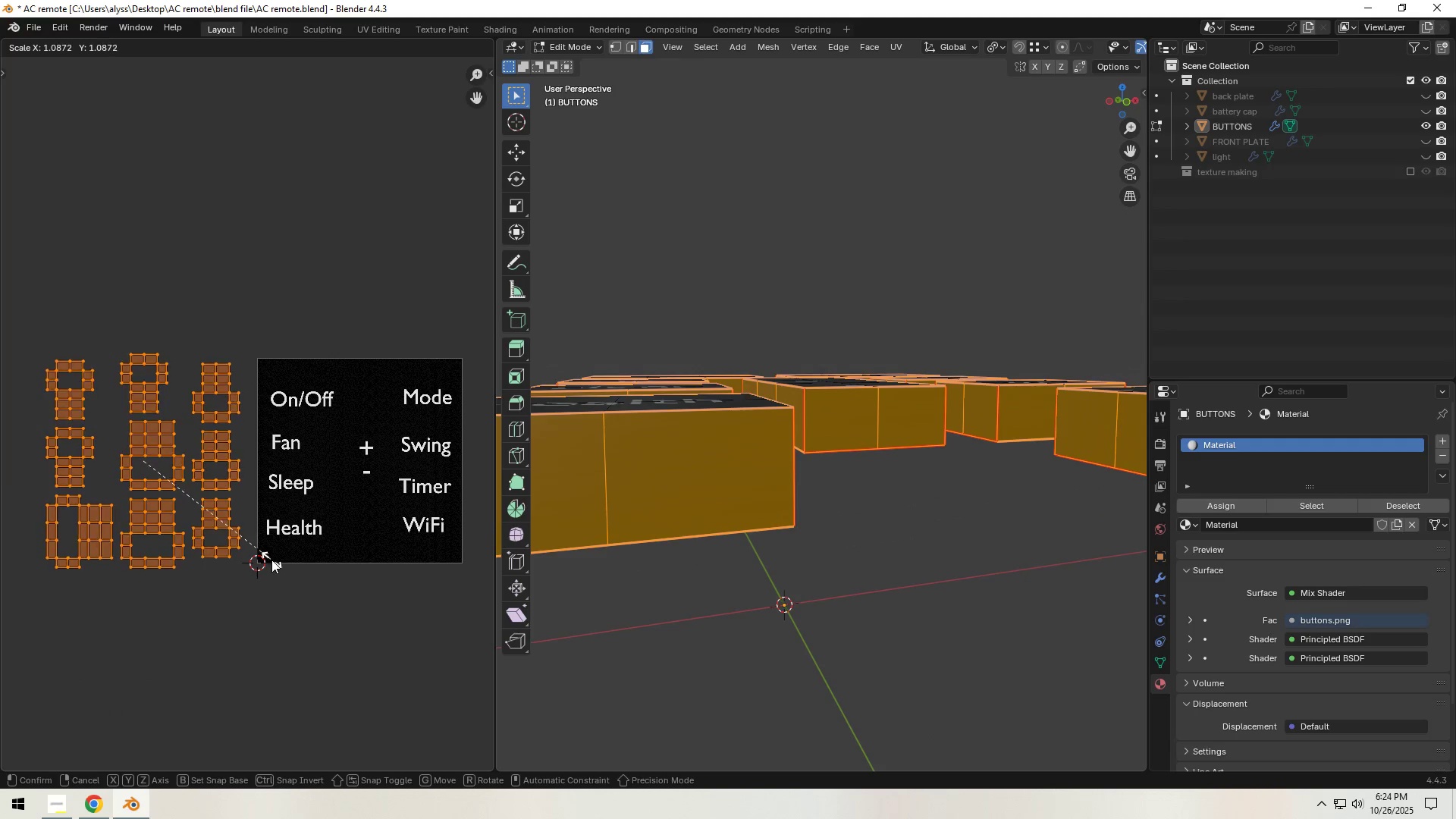 
scroll: coordinate [267, 548], scroll_direction: down, amount: 5.0
 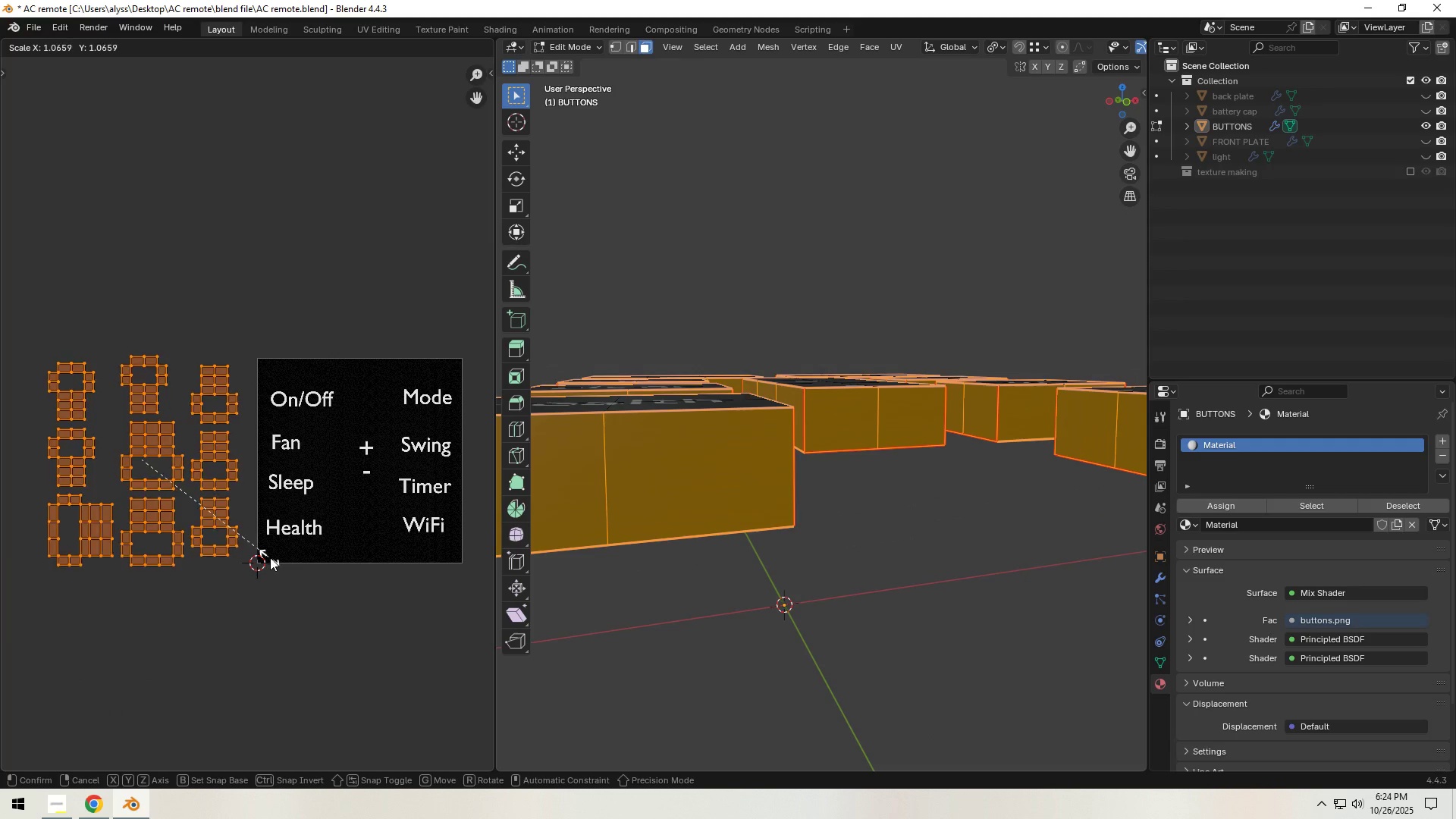 
left_click([271, 560])
 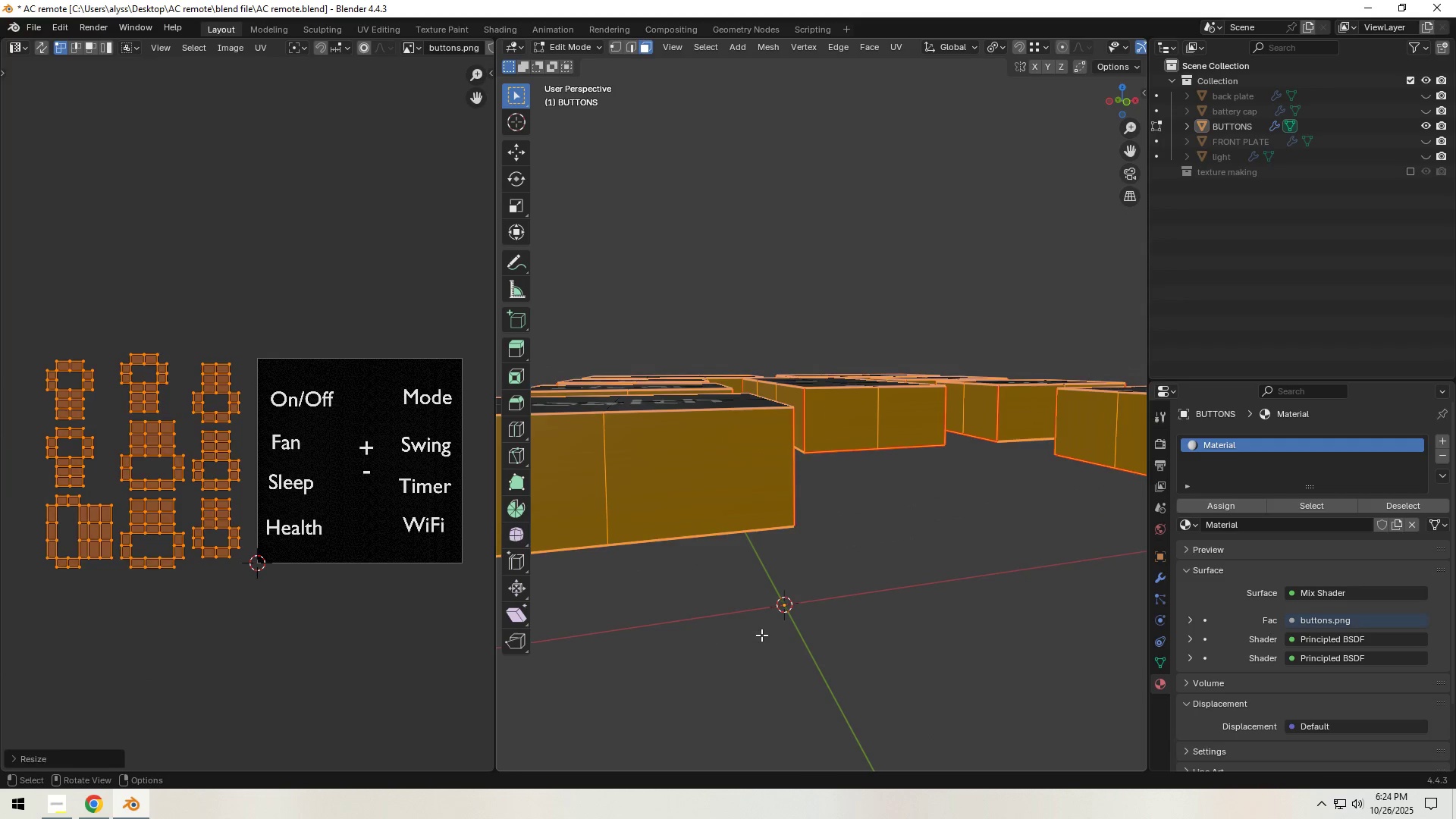 
left_click([764, 635])
 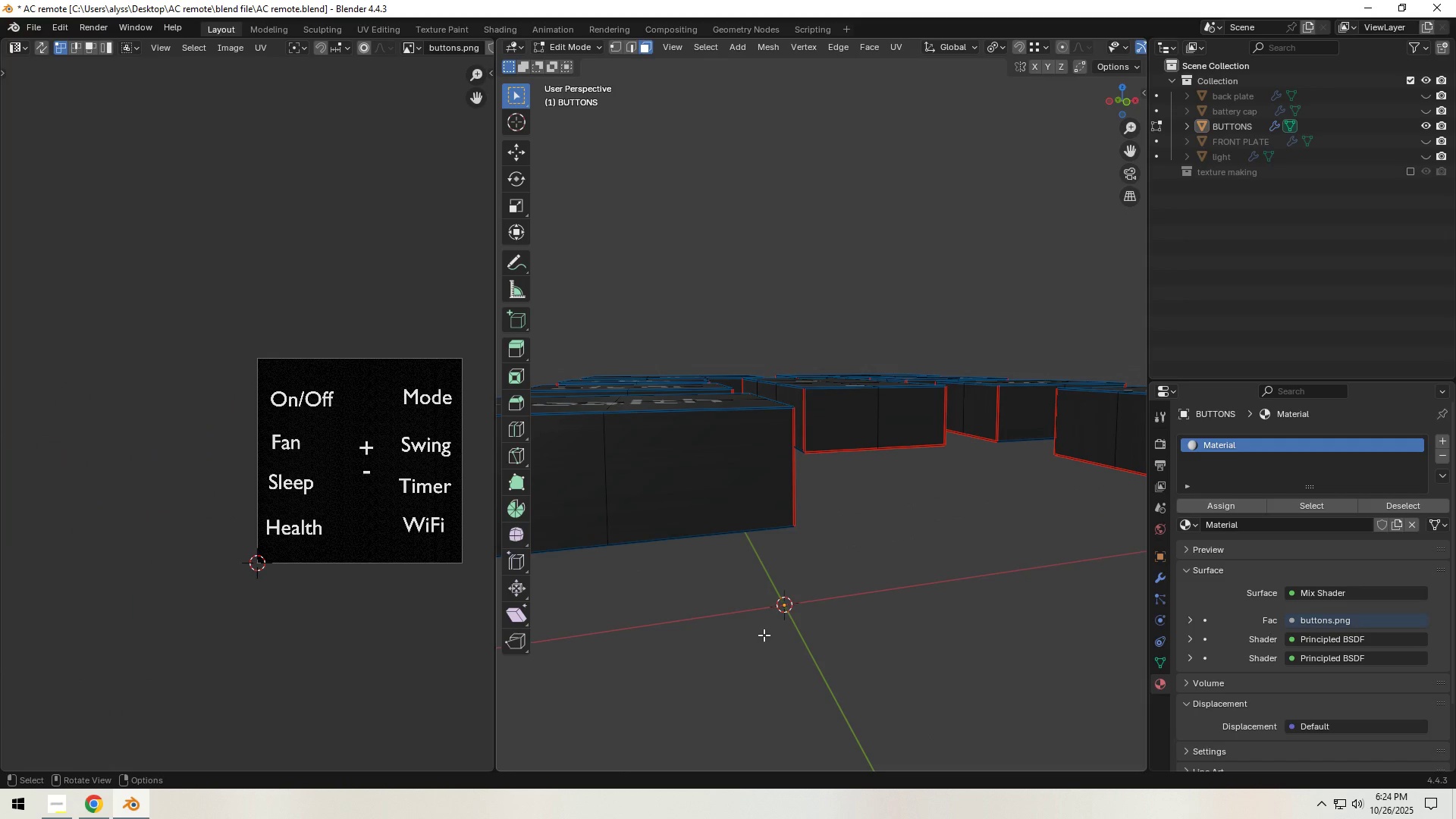 
scroll: coordinate [1072, 52], scroll_direction: down, amount: 6.0
 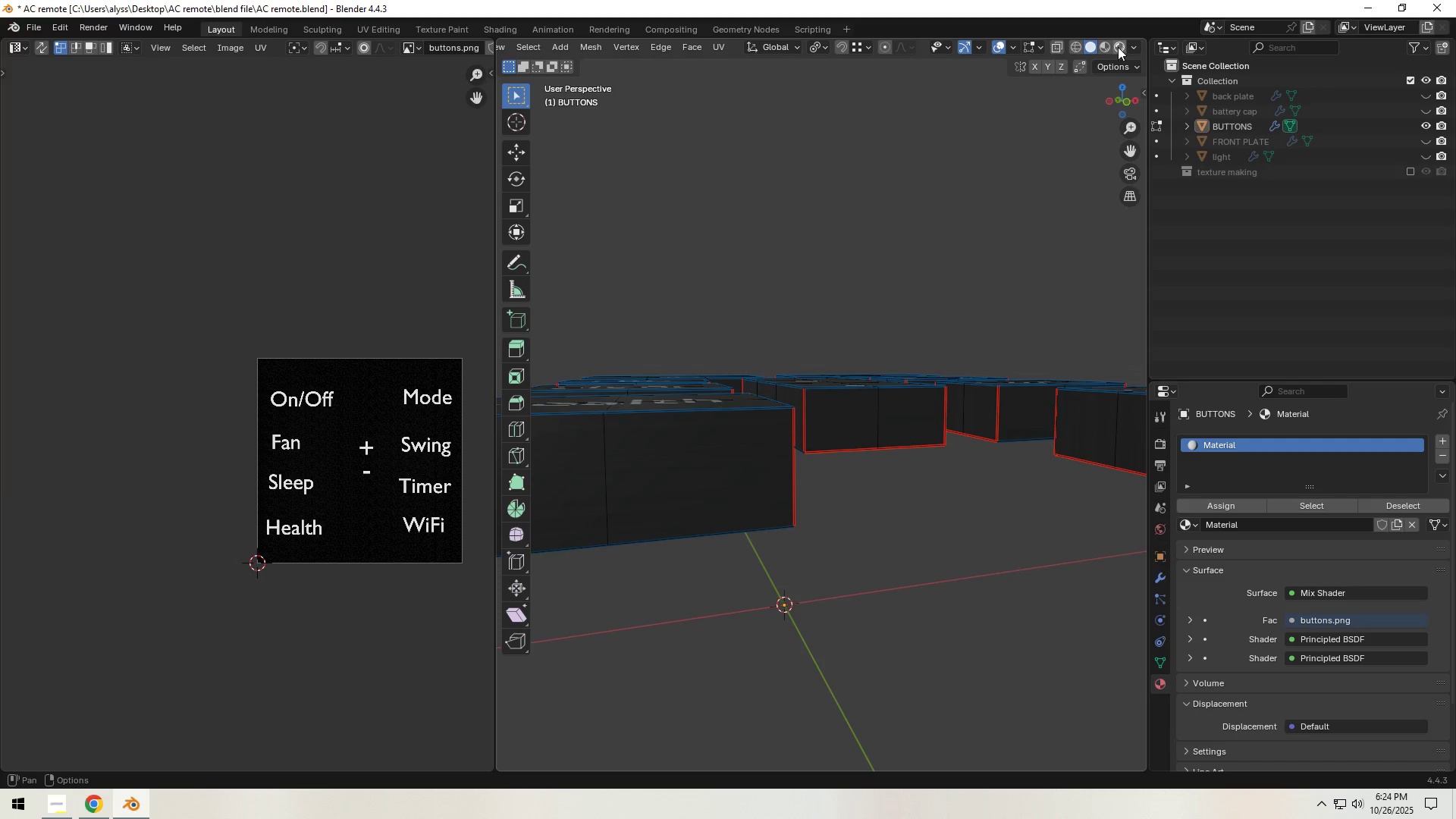 
left_click([1120, 47])
 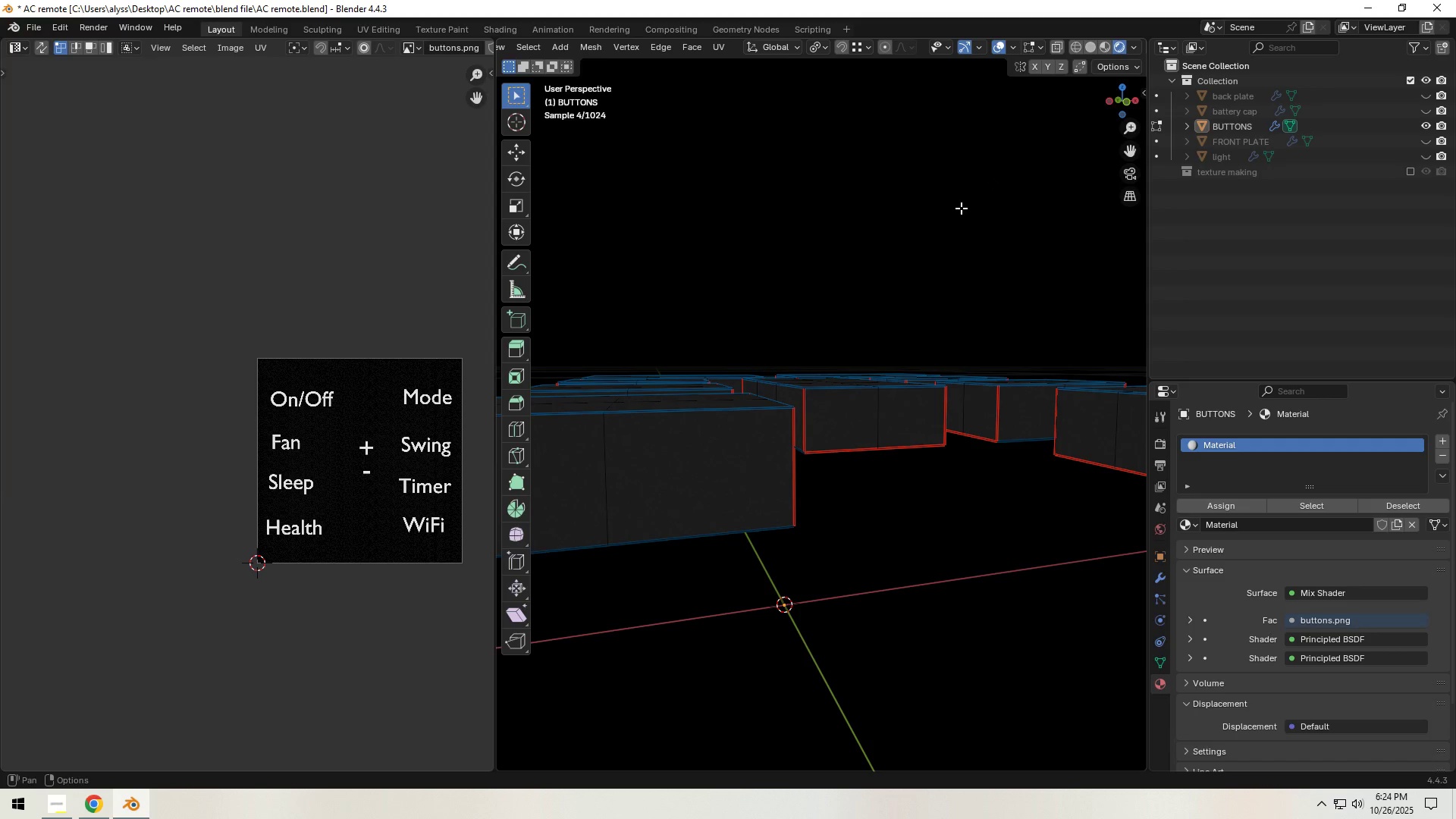 
hold_key(key=Z, duration=1.1)
 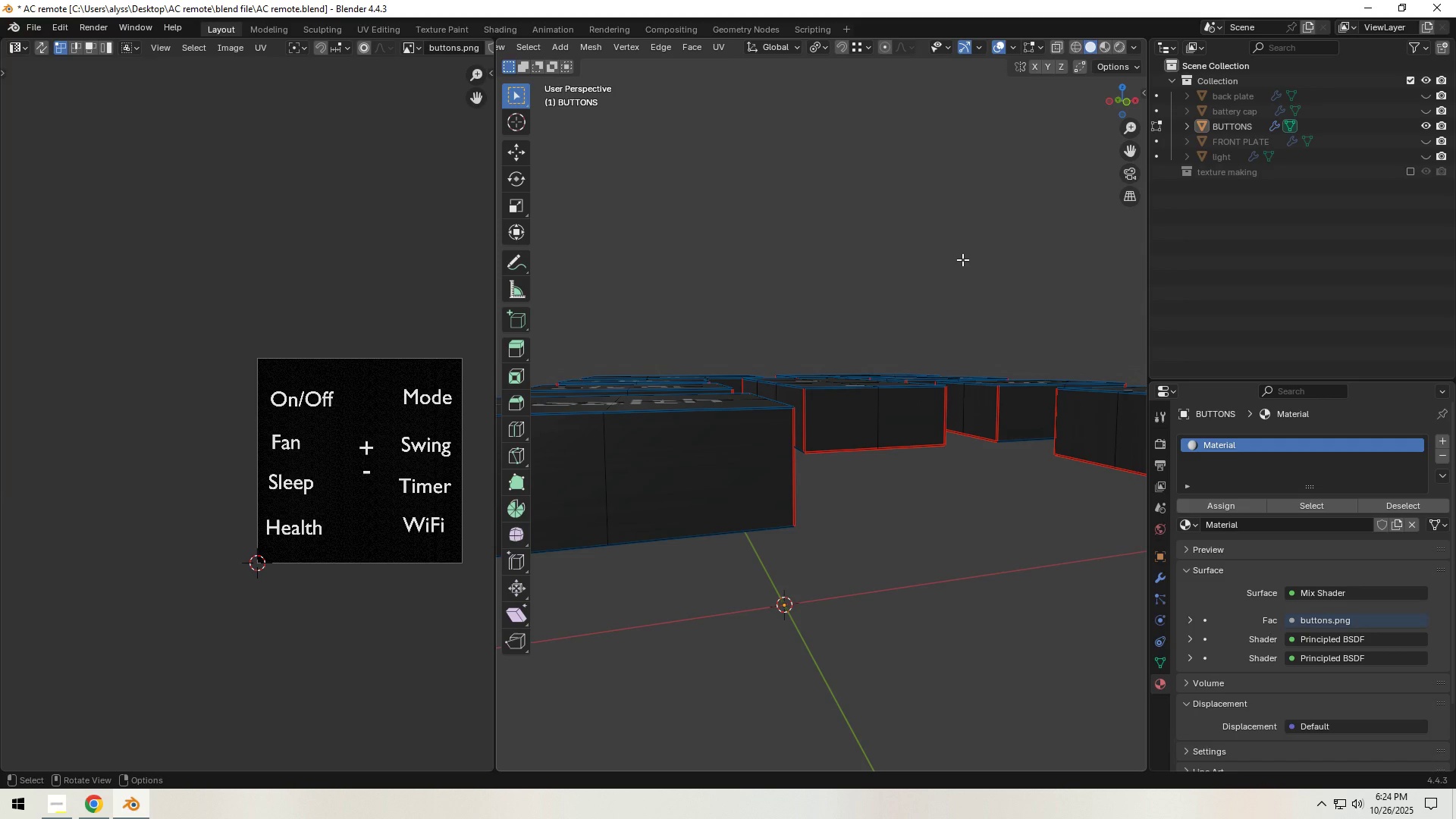 
left_click([962, 259])
 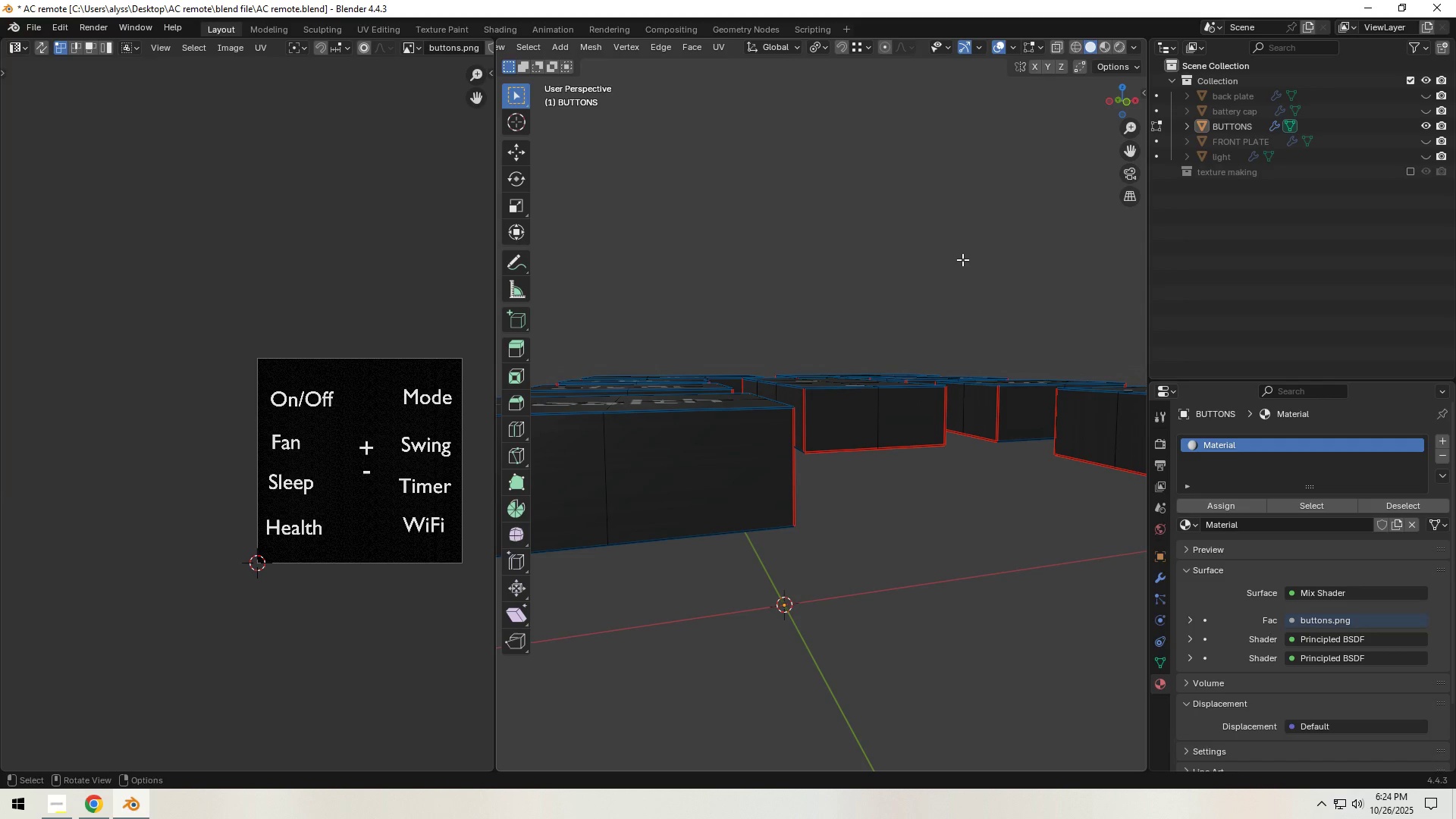 
key(Control+S)
 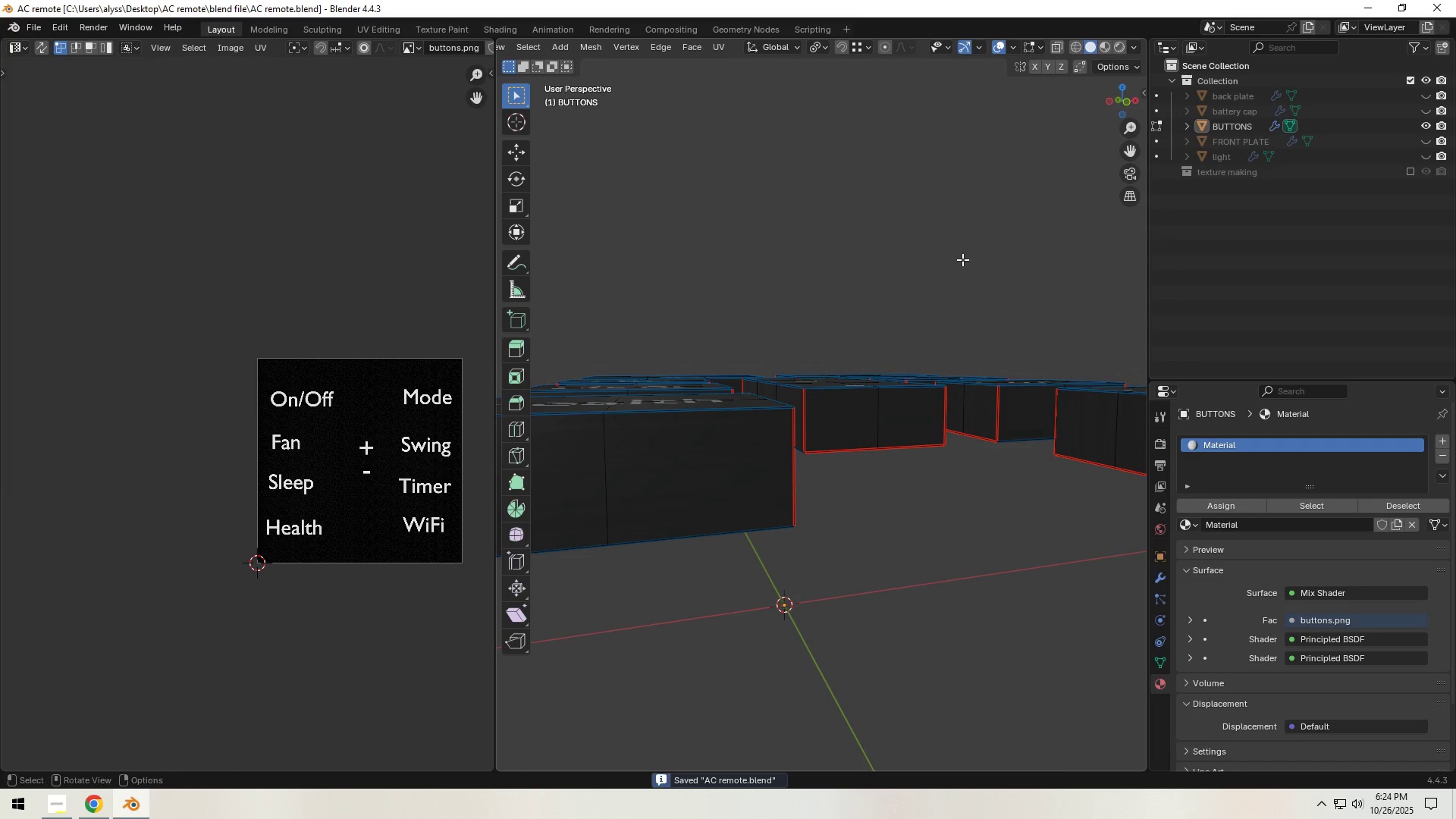 
left_click([962, 259])
 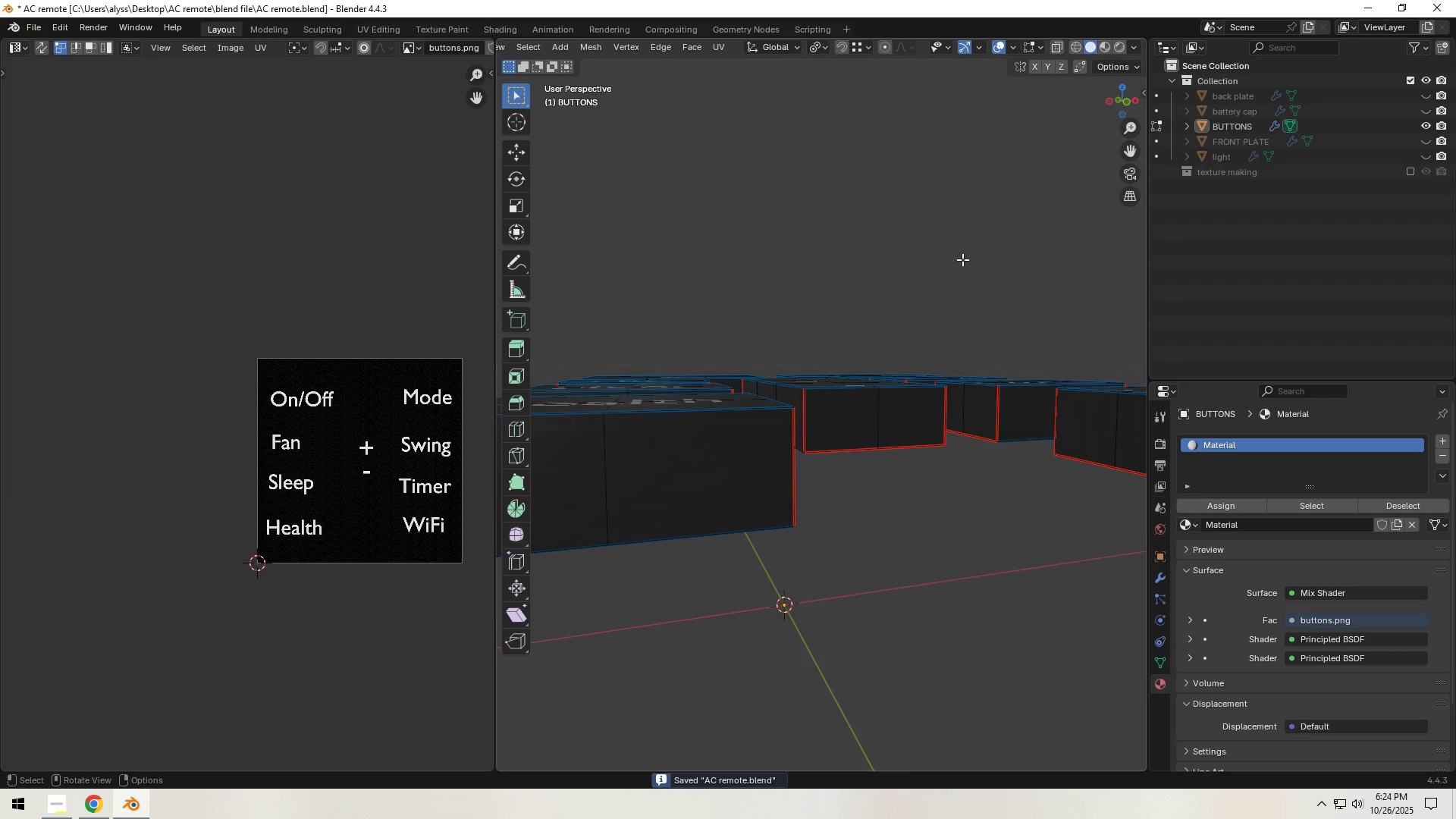 
scroll: coordinate [962, 259], scroll_direction: down, amount: 3.0
 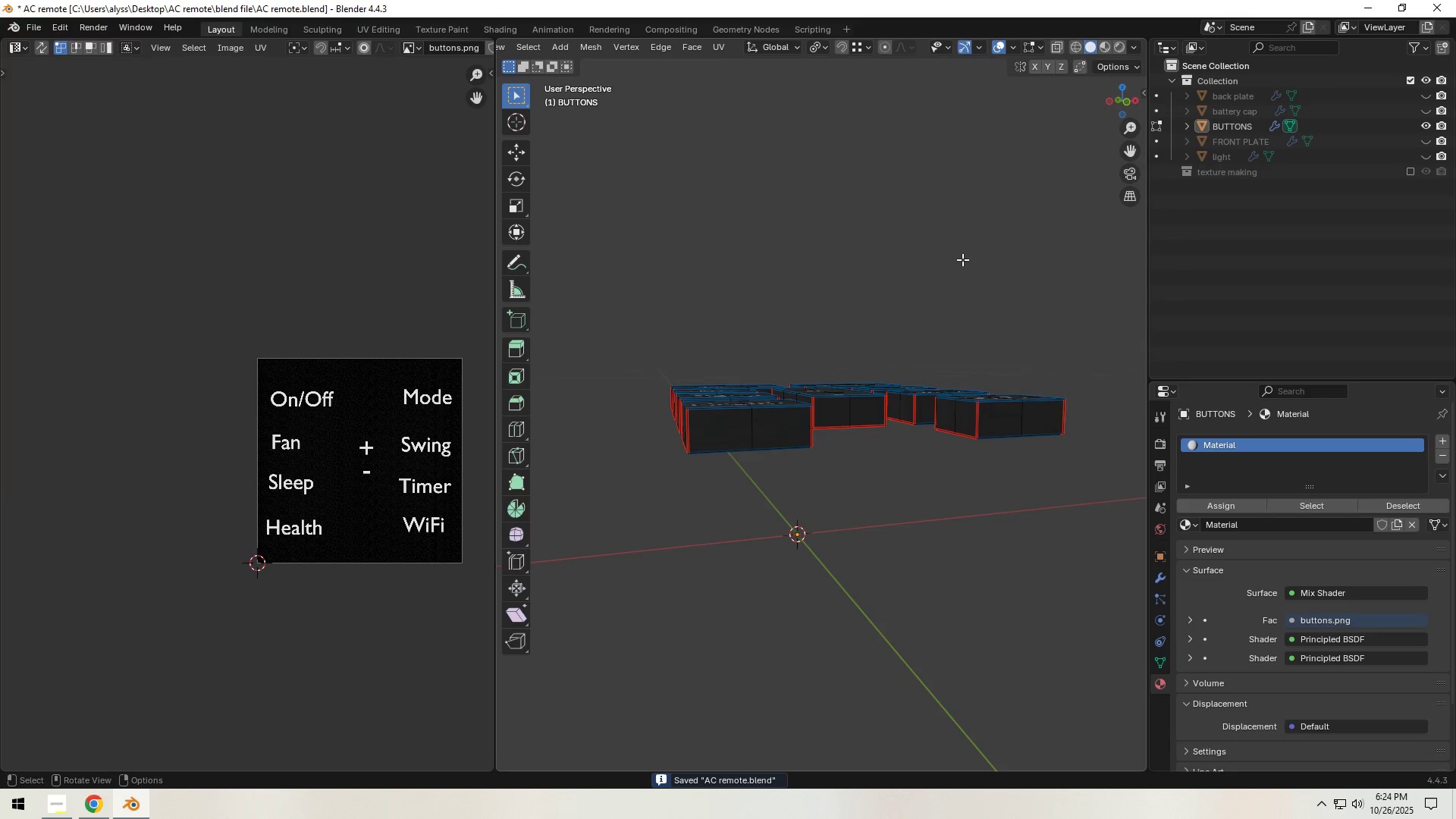 
key(Tab)
 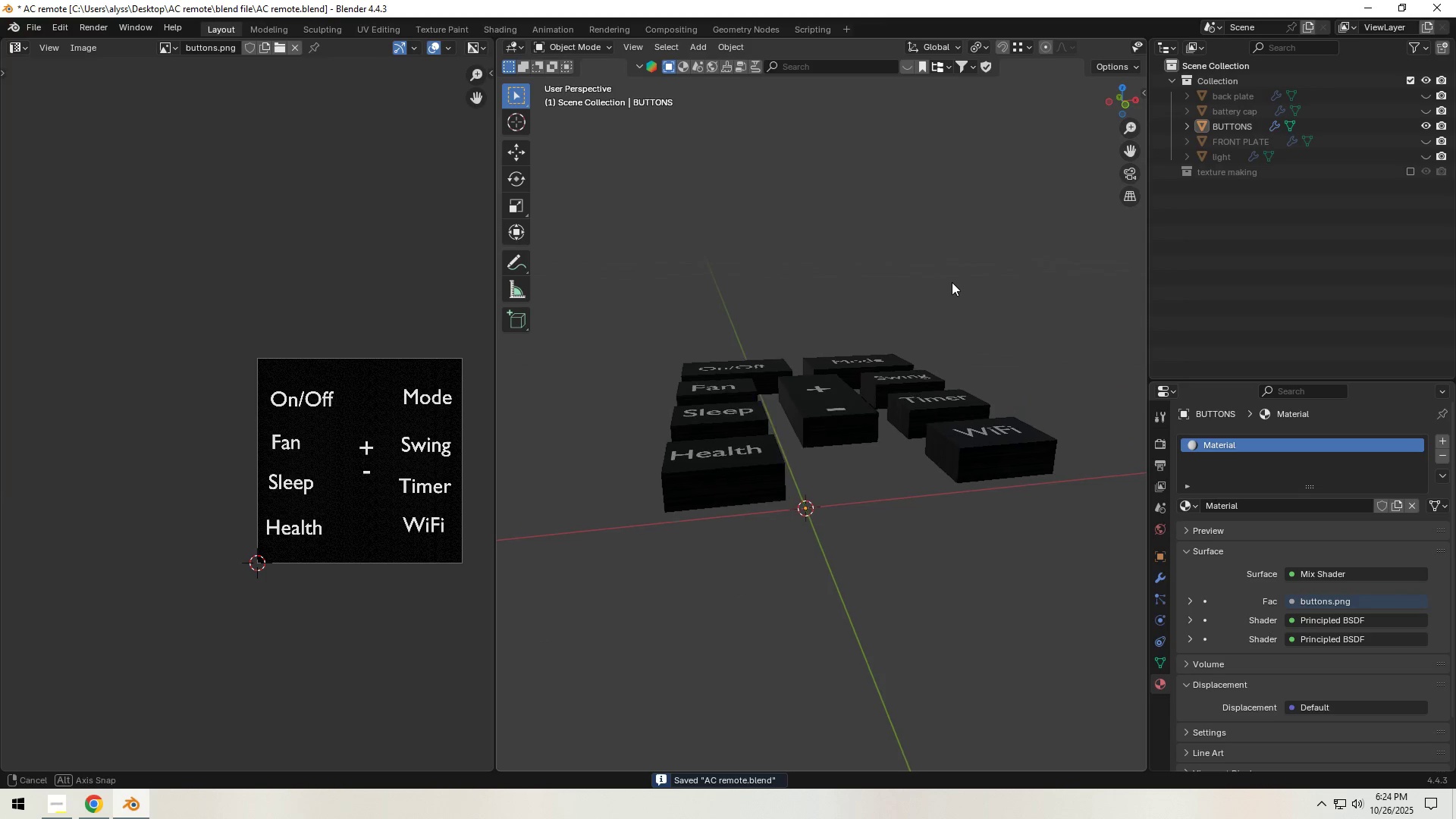 
key(Control+S)
 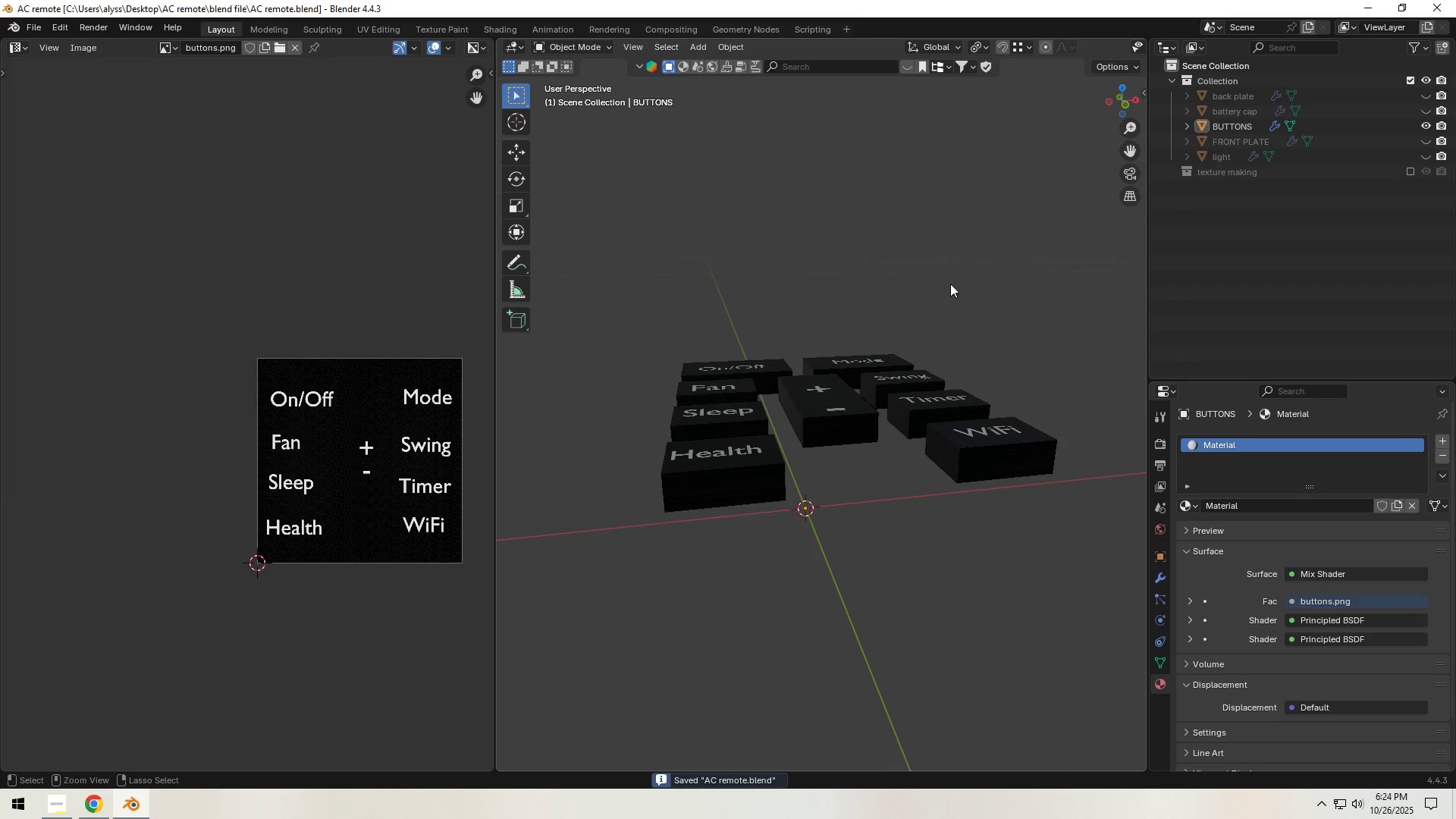 
scroll: coordinate [948, 290], scroll_direction: down, amount: 4.0
 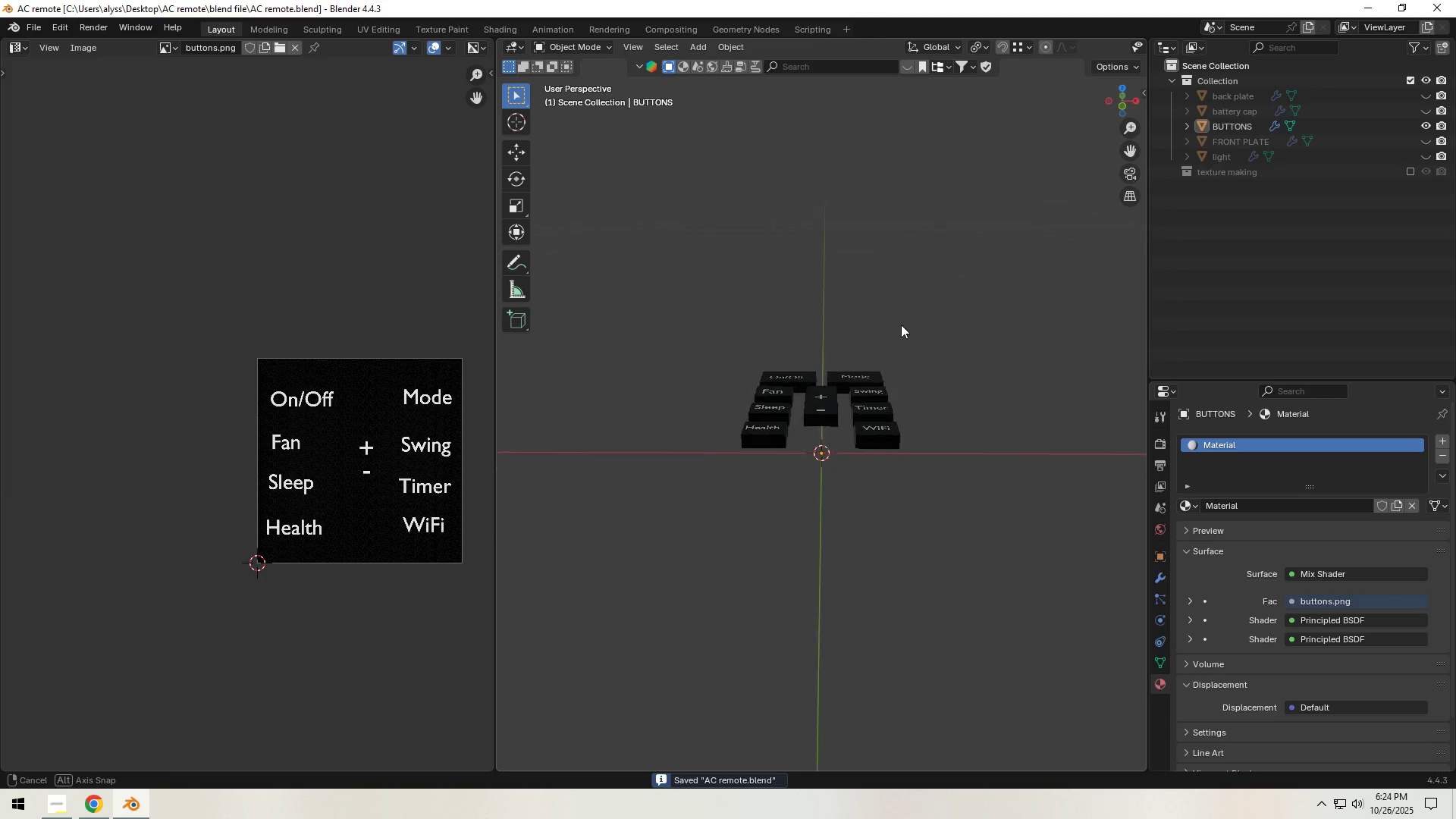 
key(Shift+A)
 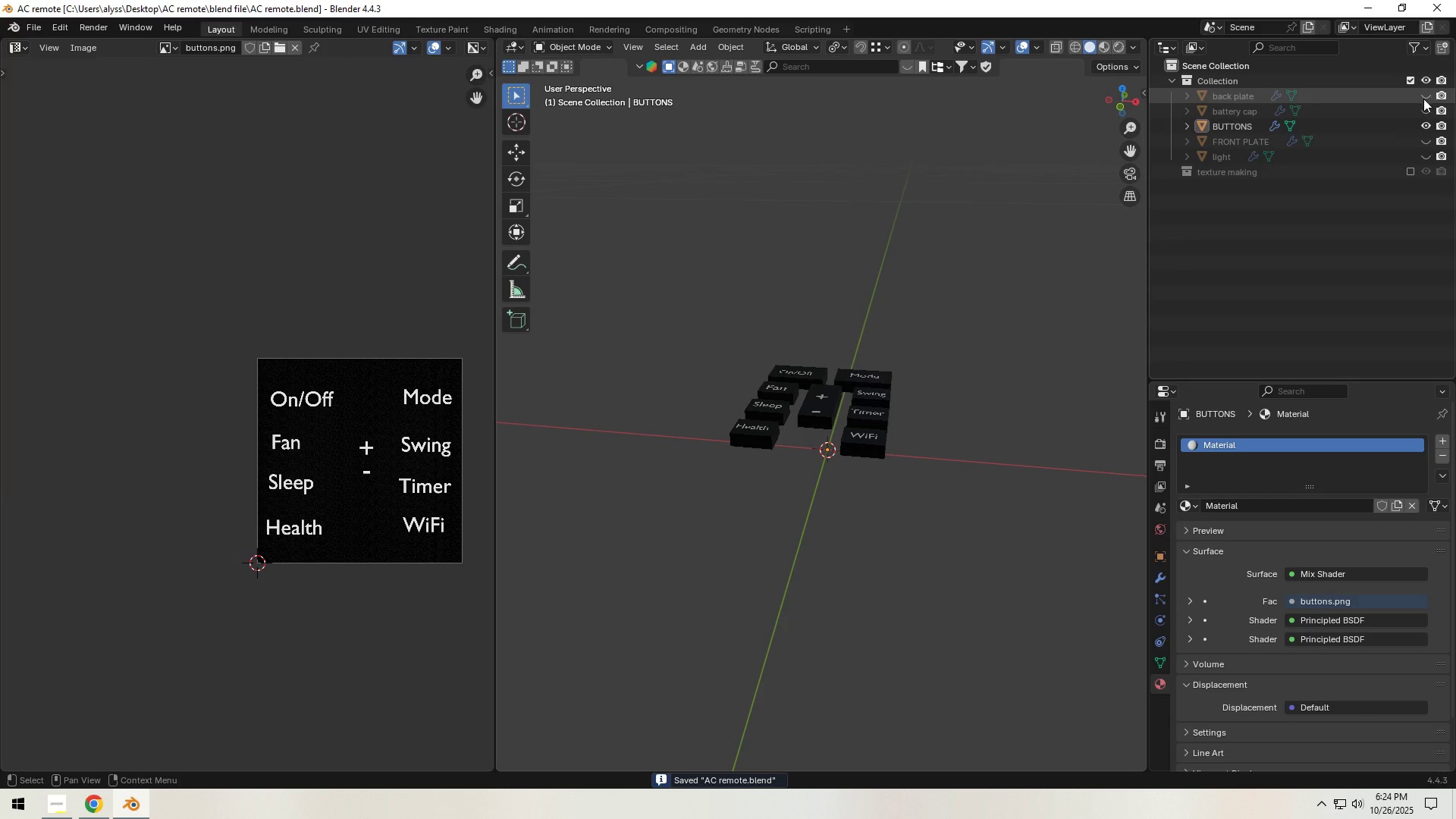 
double_click([1425, 114])
 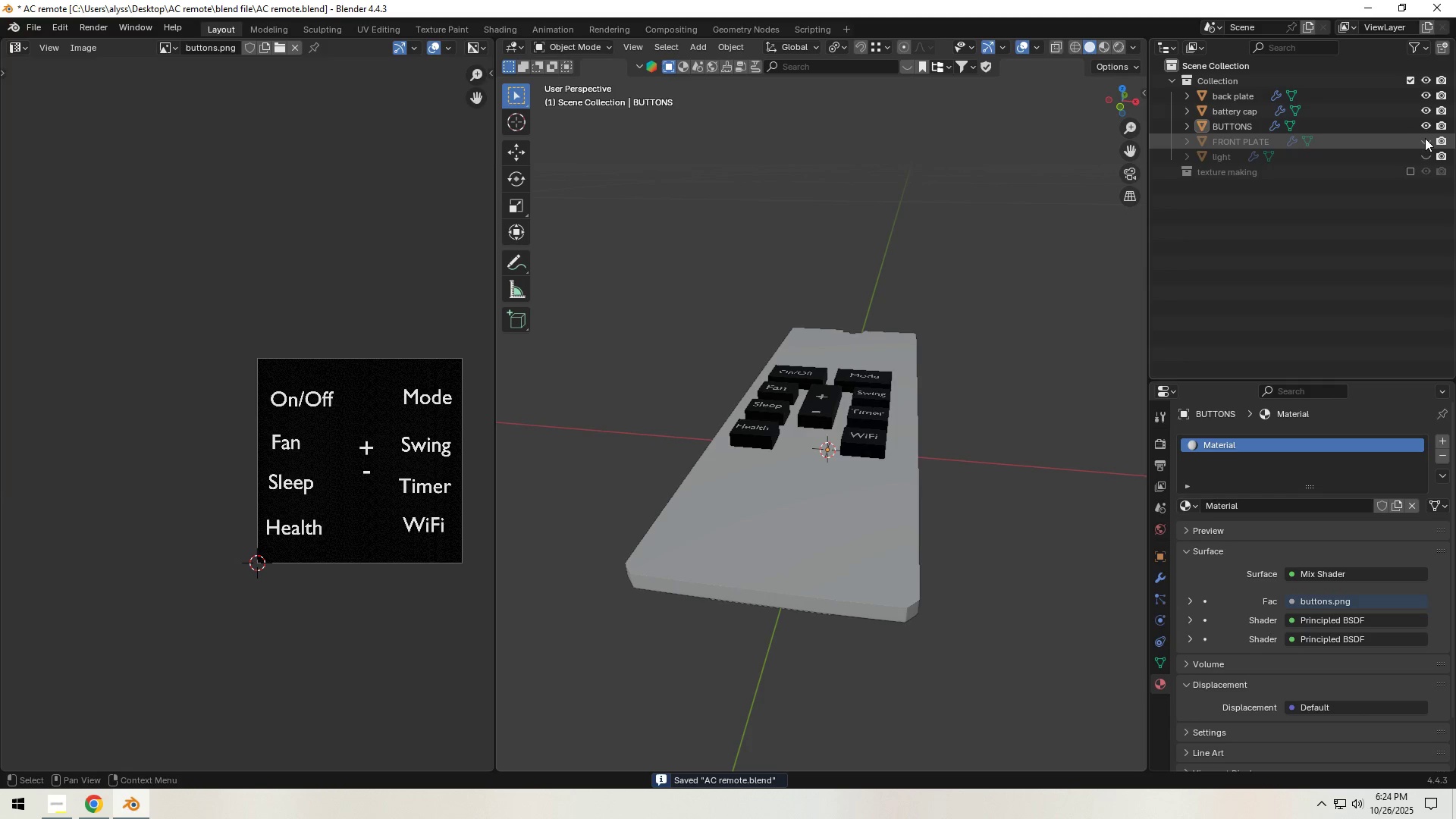 
triple_click([1425, 138])
 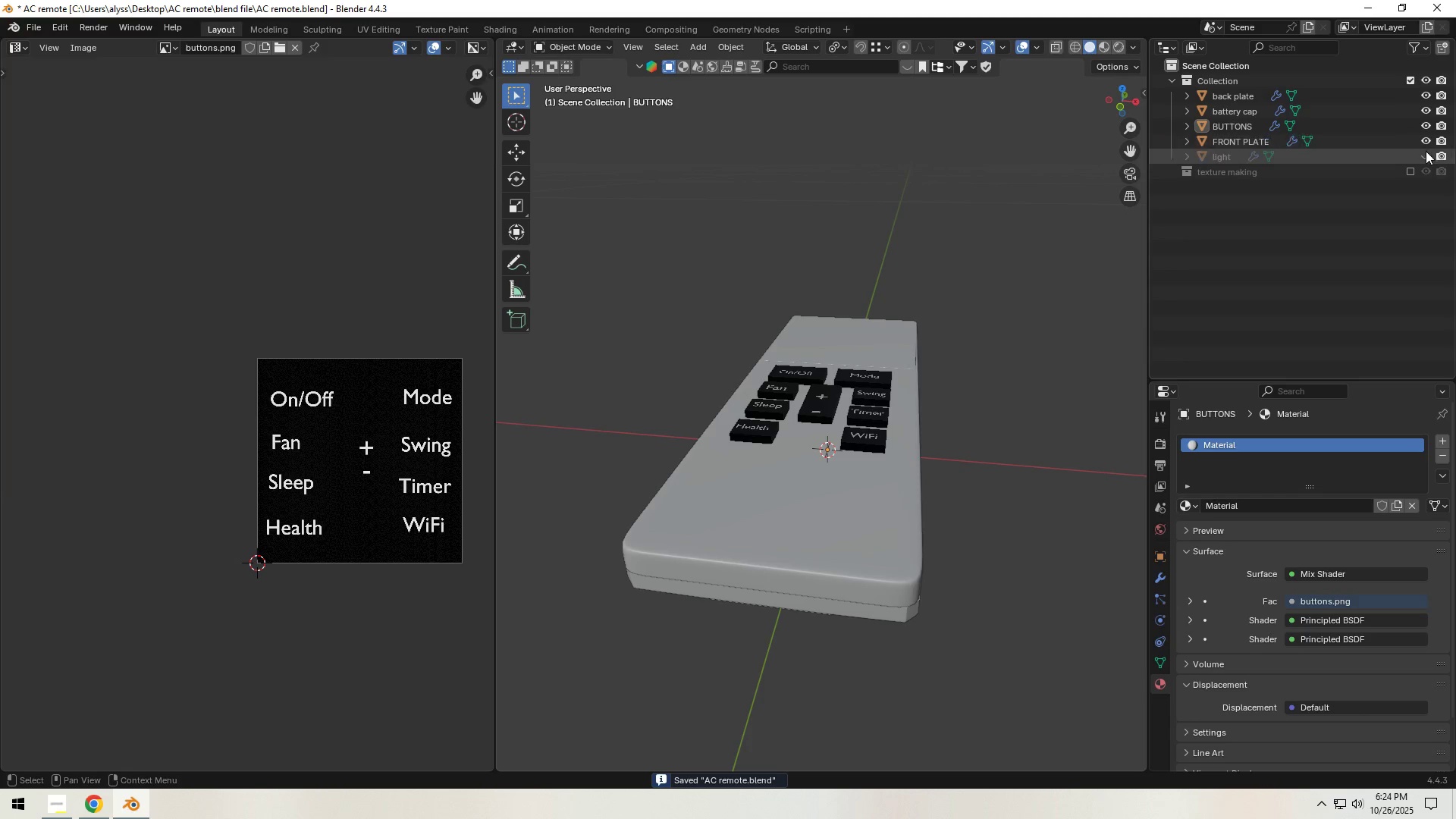 
triple_click([1426, 151])
 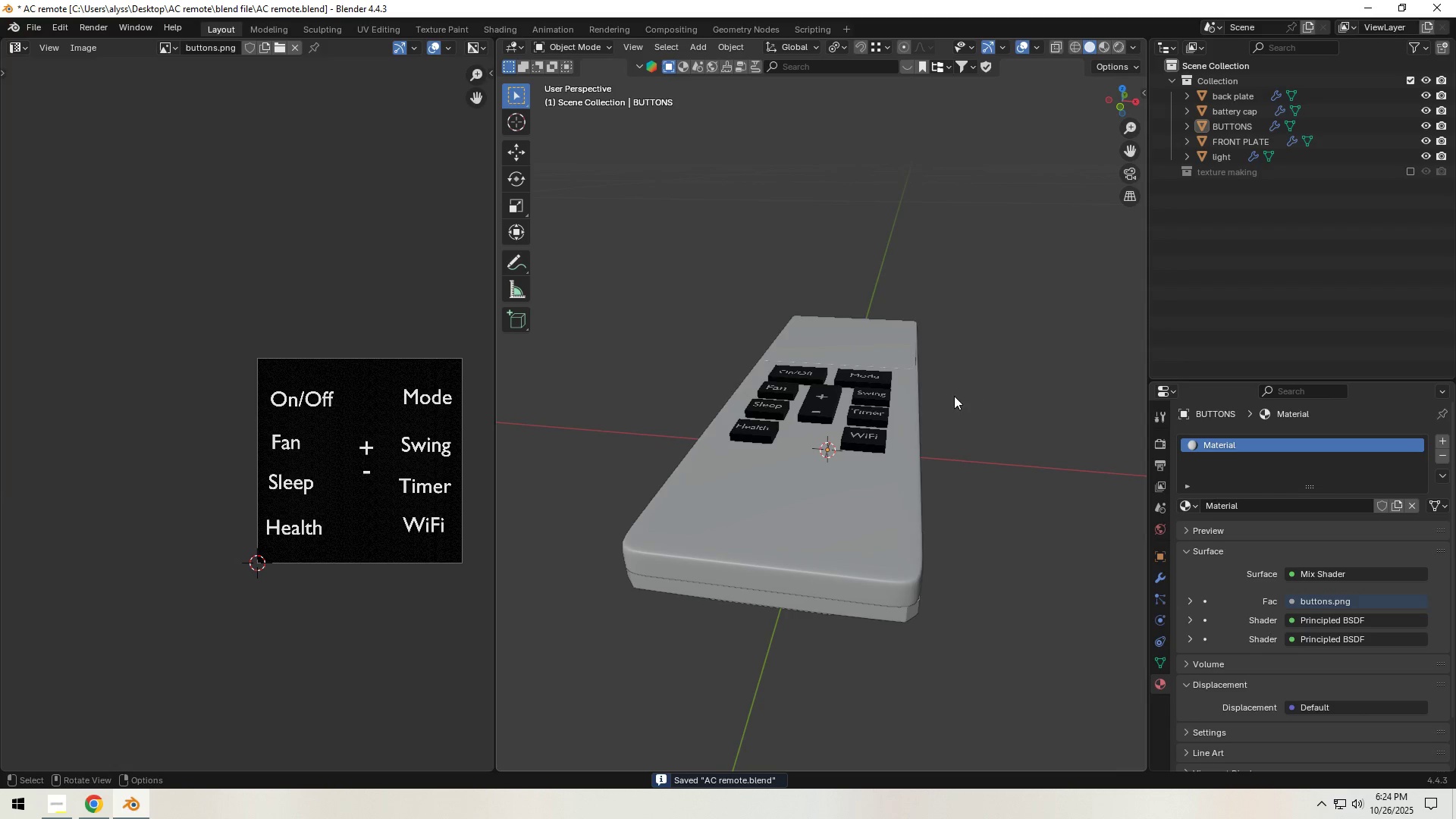 
scroll: coordinate [954, 396], scroll_direction: down, amount: 4.0
 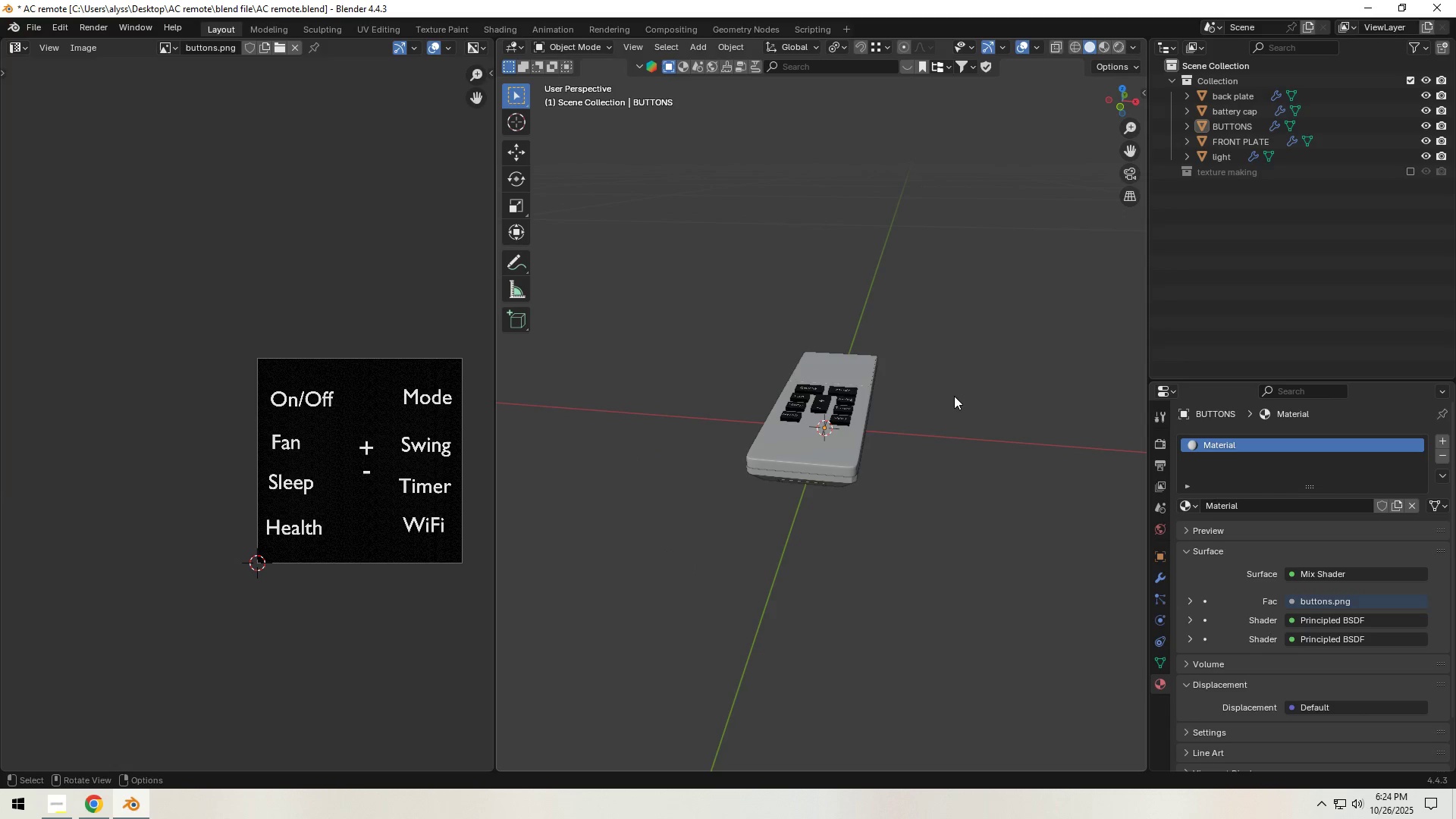 
left_click([954, 396])
 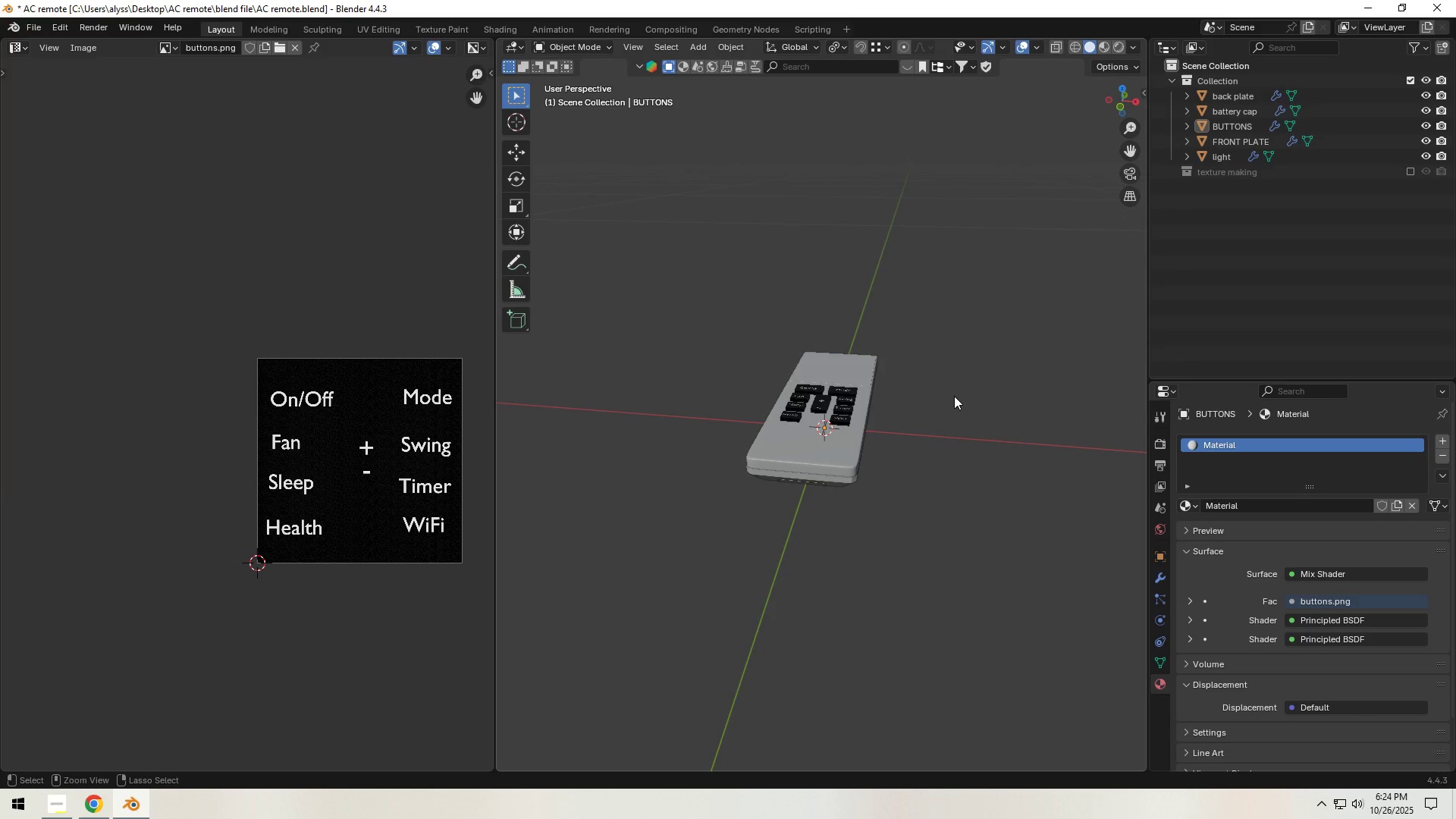 
key(Control+S)
 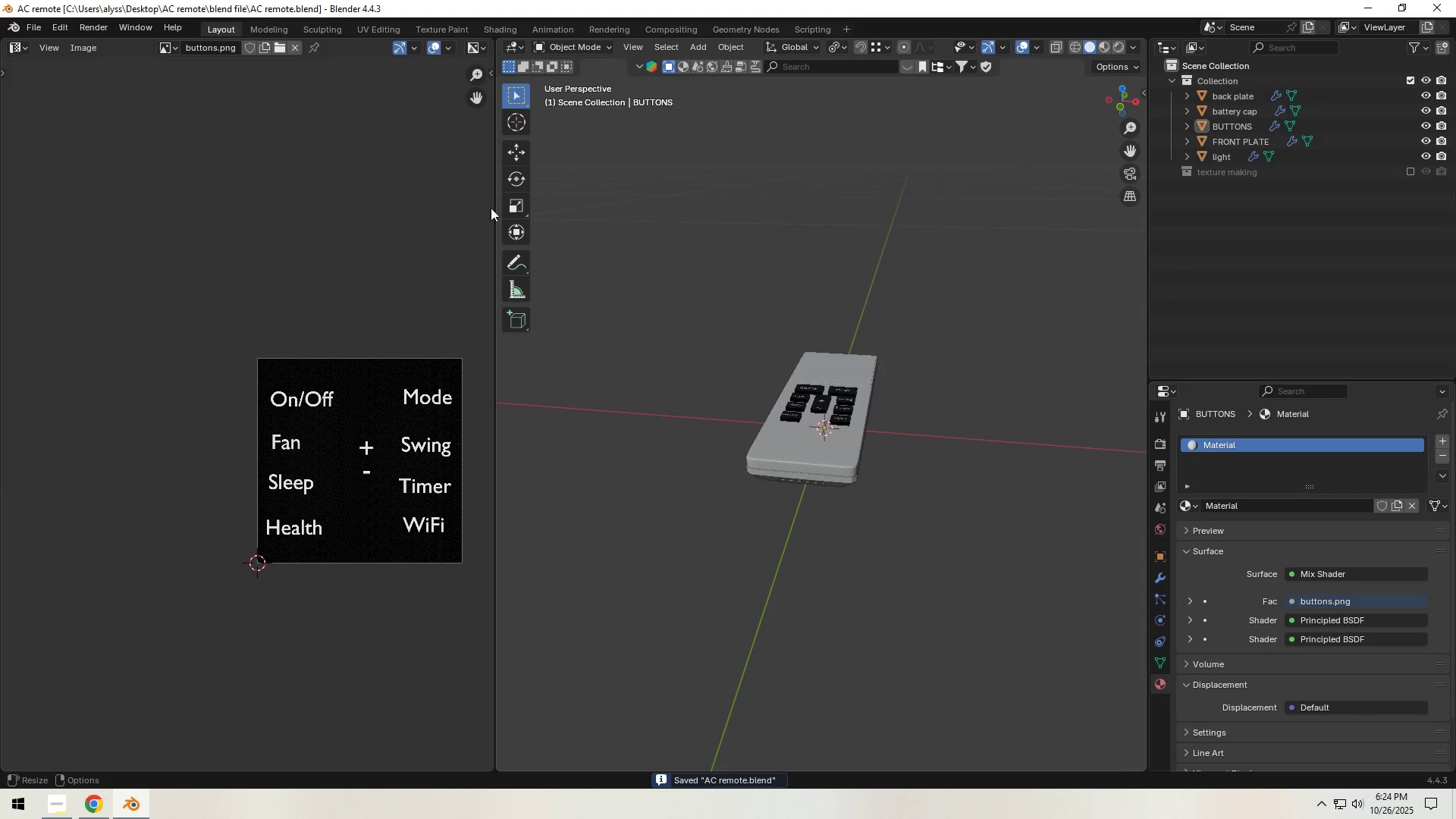 
left_click_drag(start_coordinate=[493, 206], to_coordinate=[185, 259])
 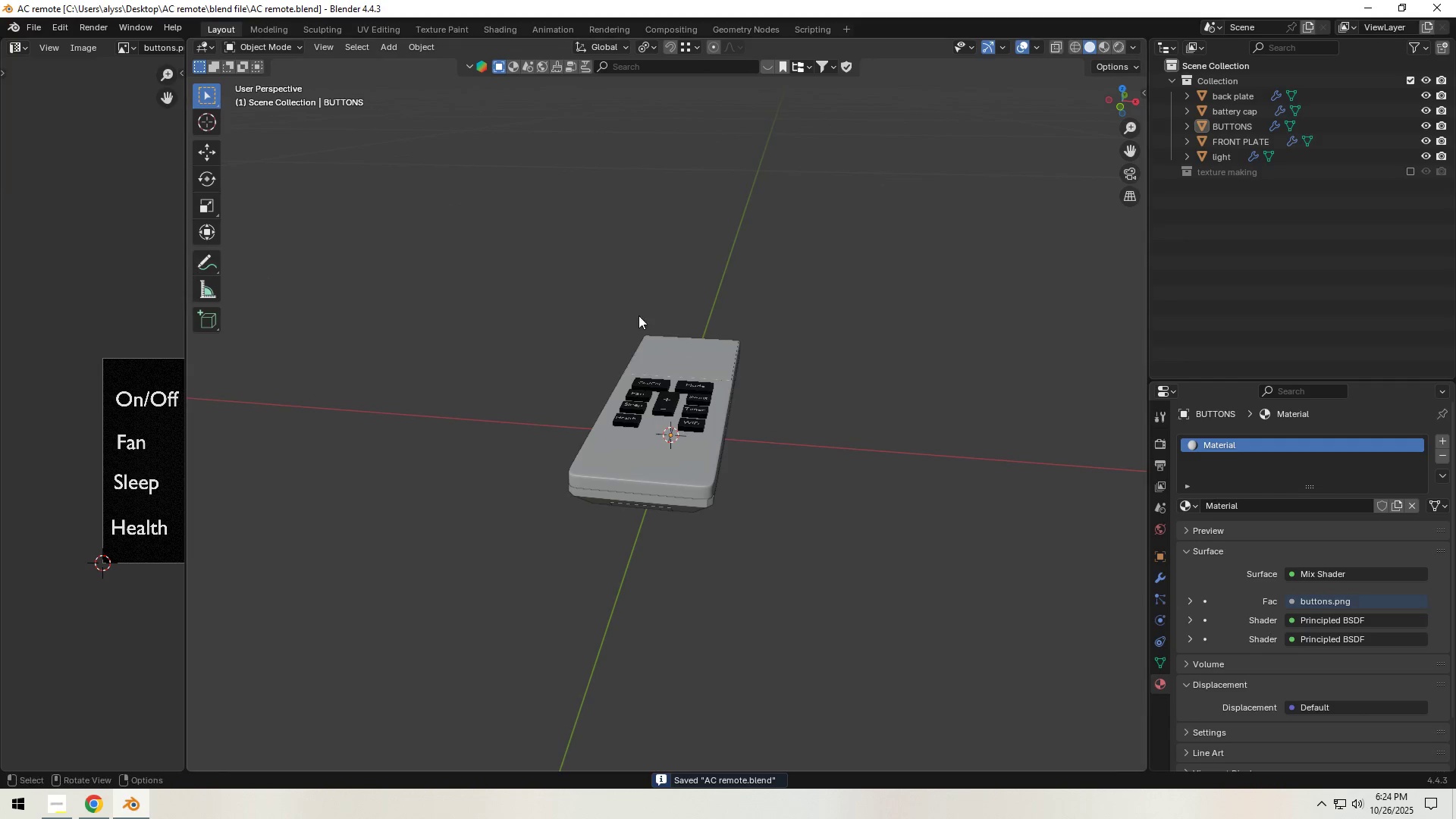 
scroll: coordinate [752, 337], scroll_direction: down, amount: 10.0
 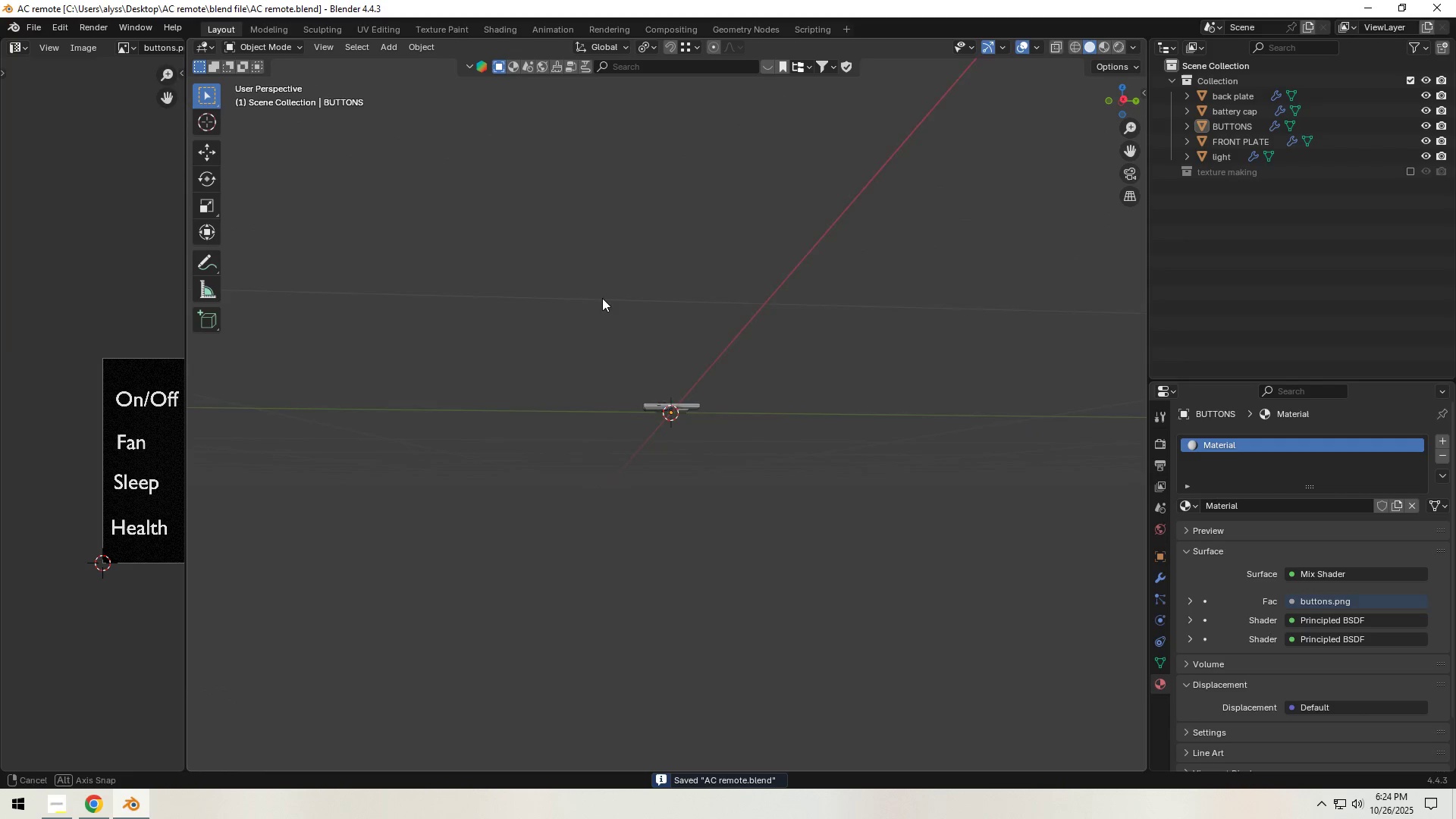 
scroll: coordinate [730, 410], scroll_direction: up, amount: 13.0
 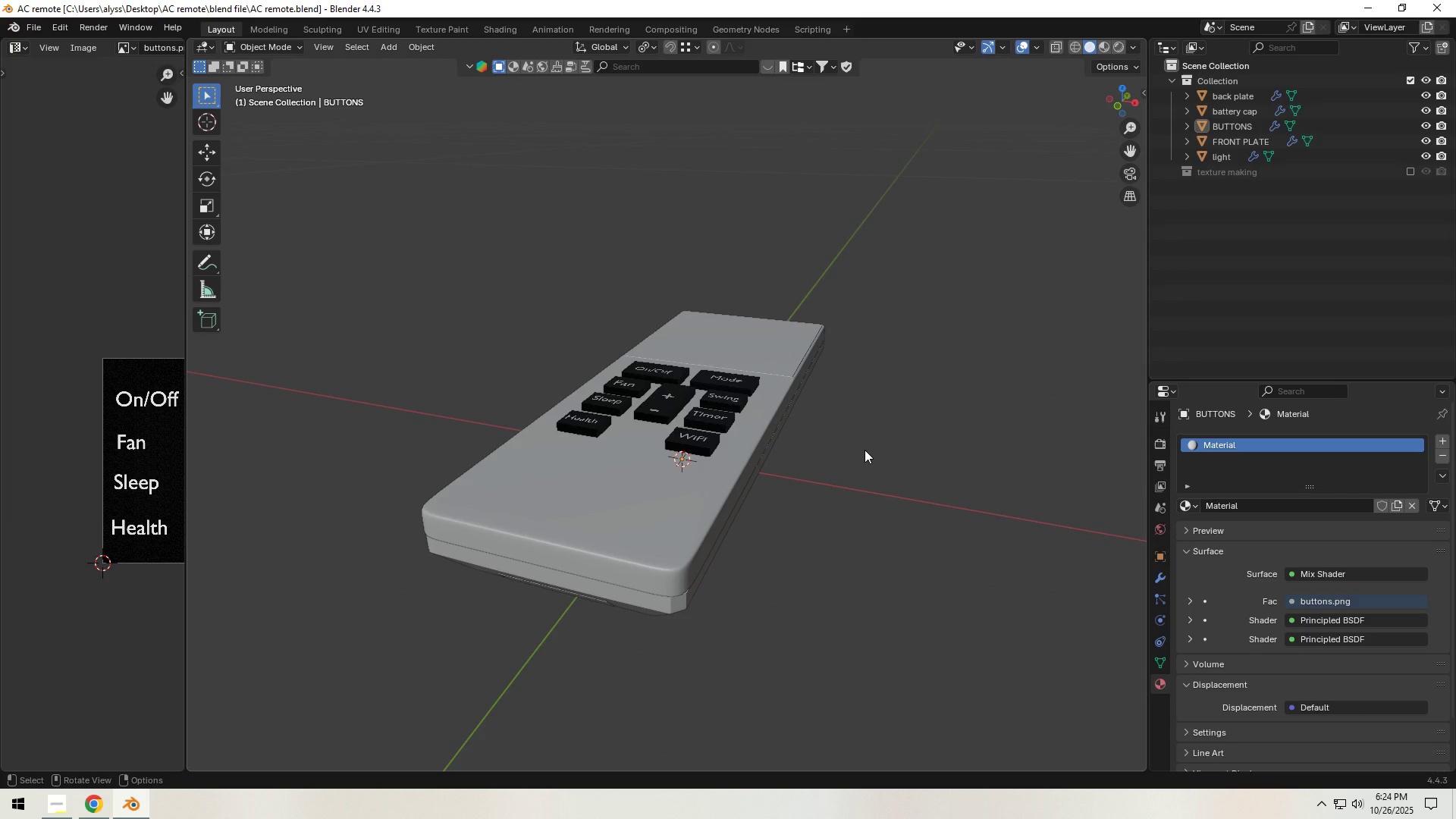 
wait(7.68)
 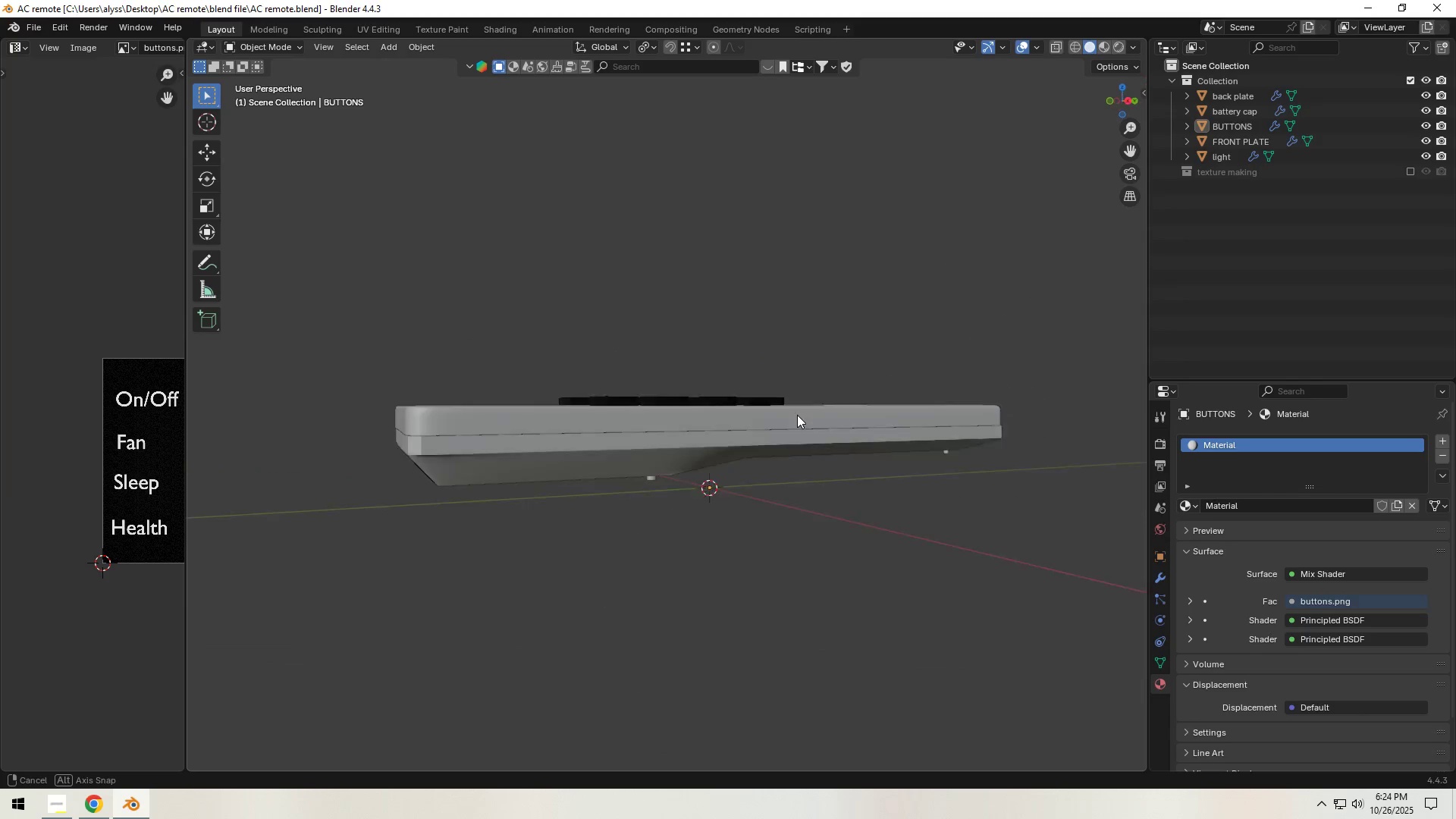 
left_click([687, 436])
 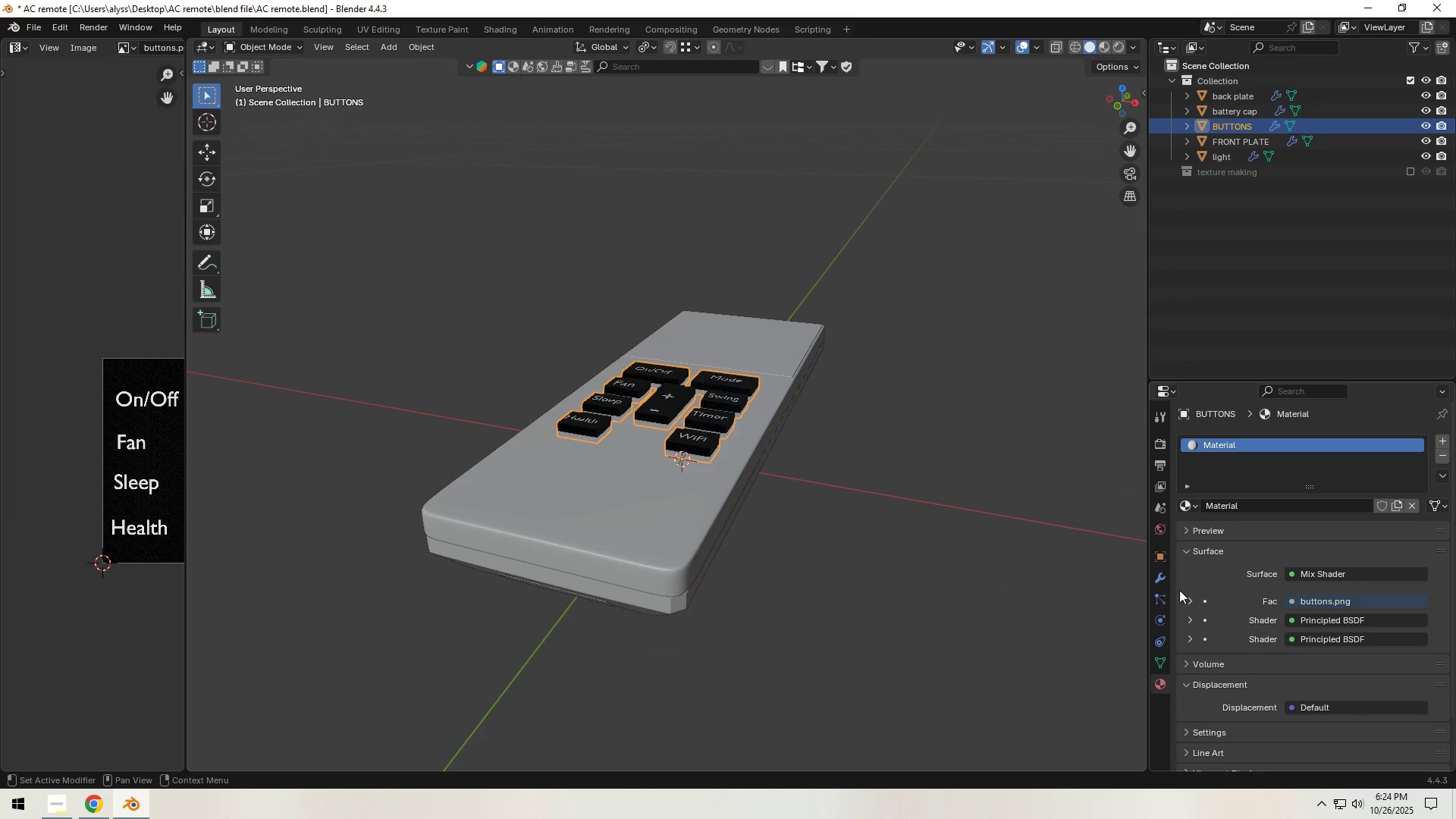 
left_click([1156, 573])
 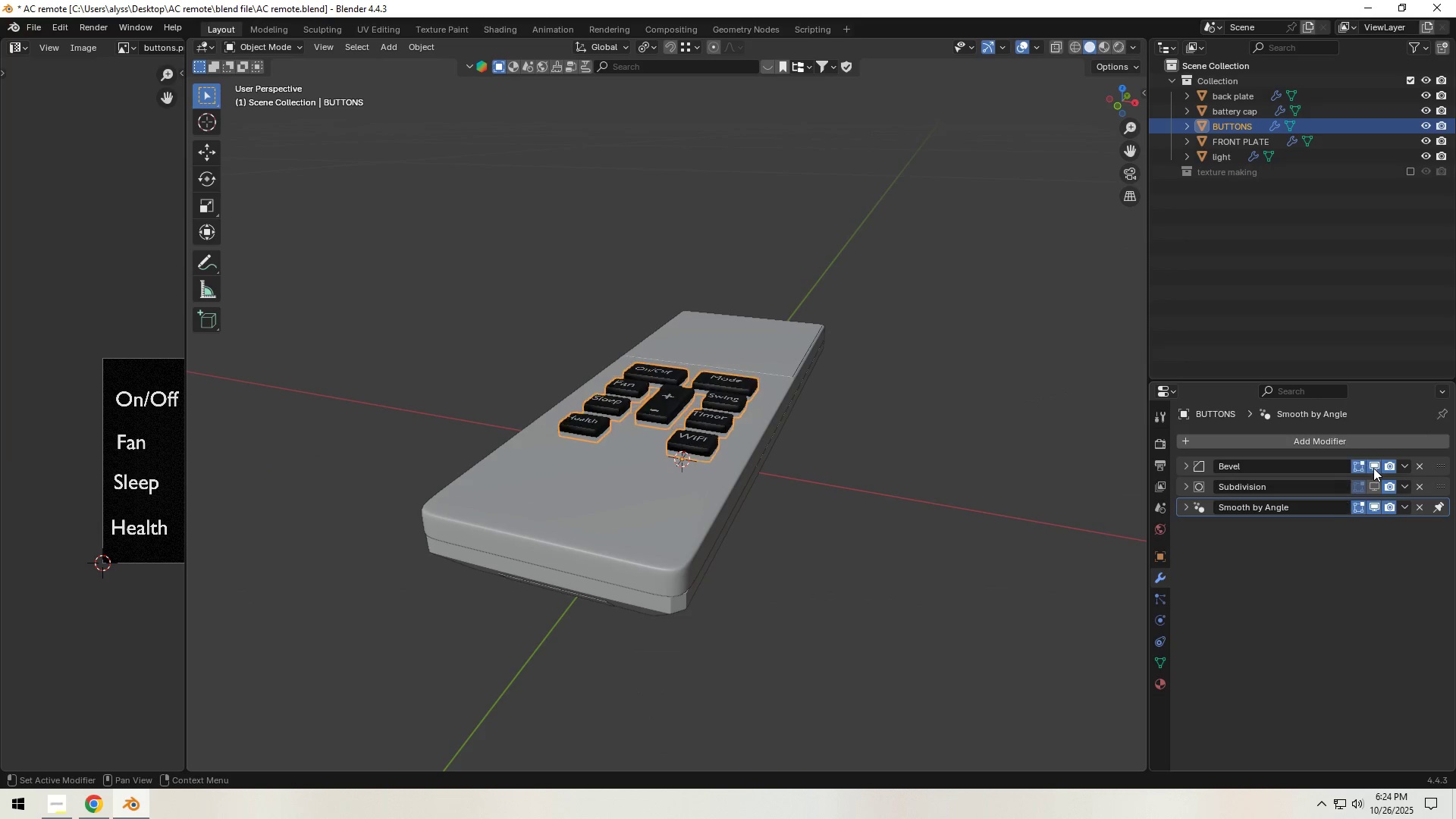 
double_click([1373, 482])
 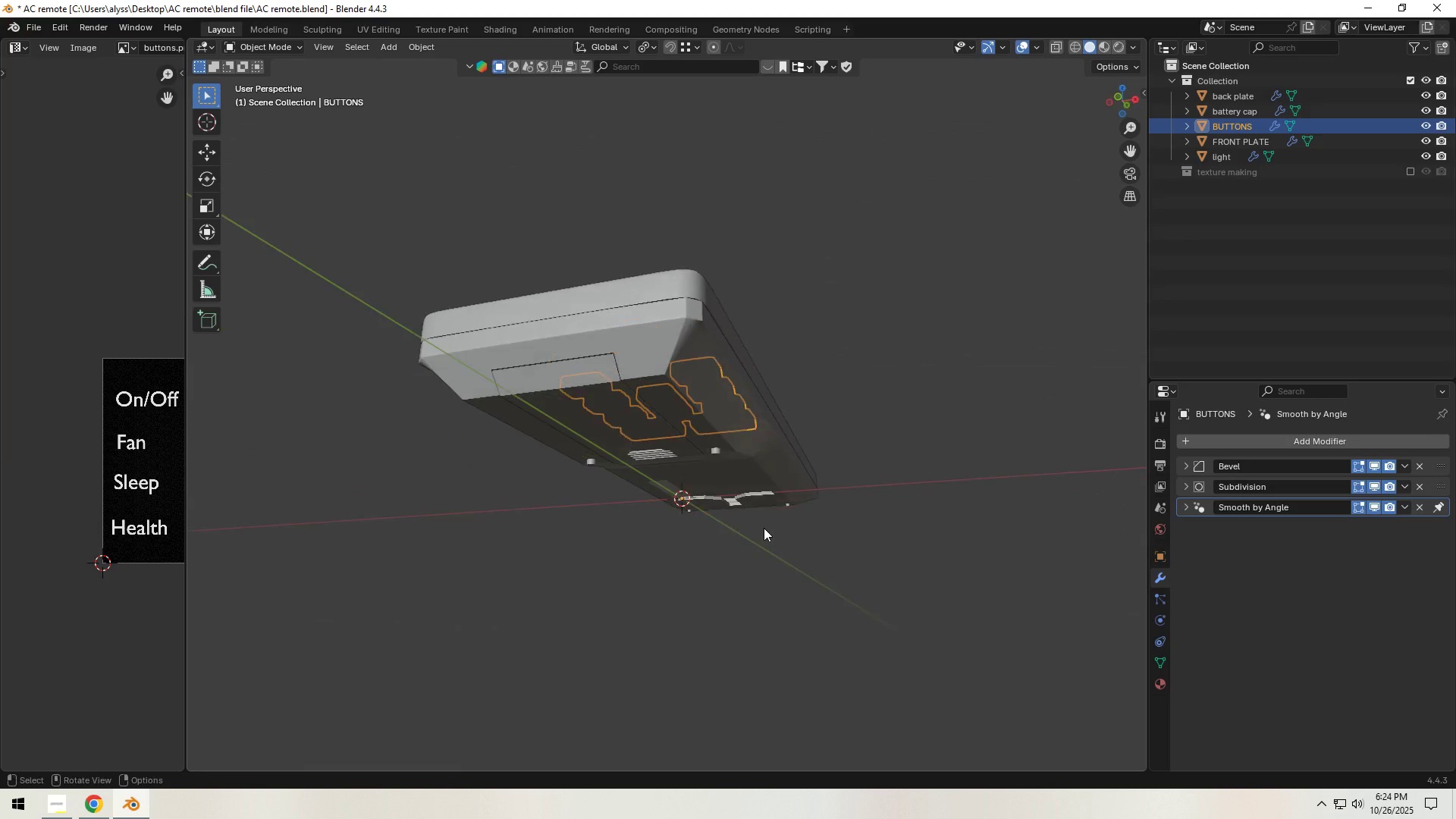 
left_click([723, 454])
 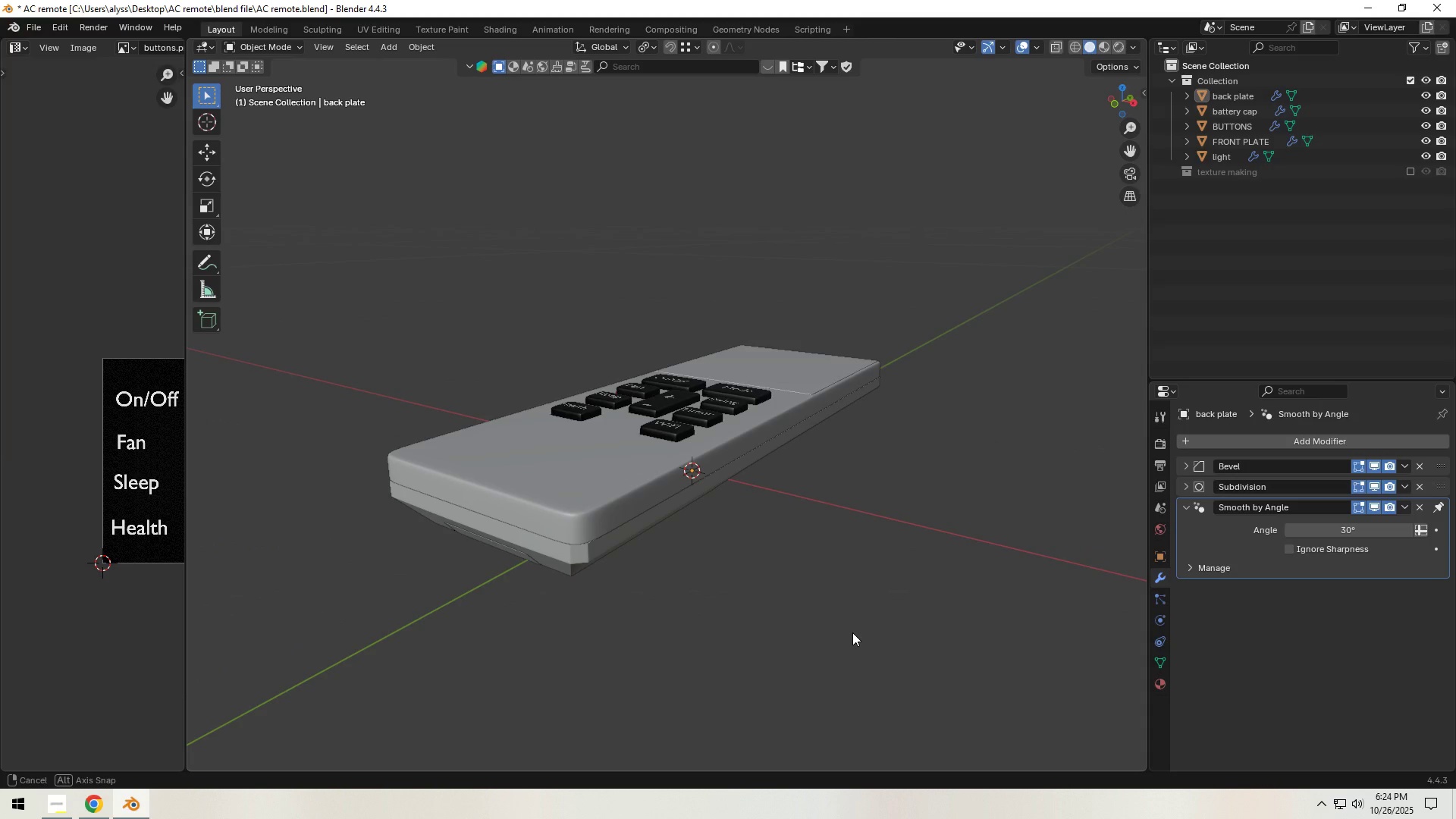 
wait(5.89)
 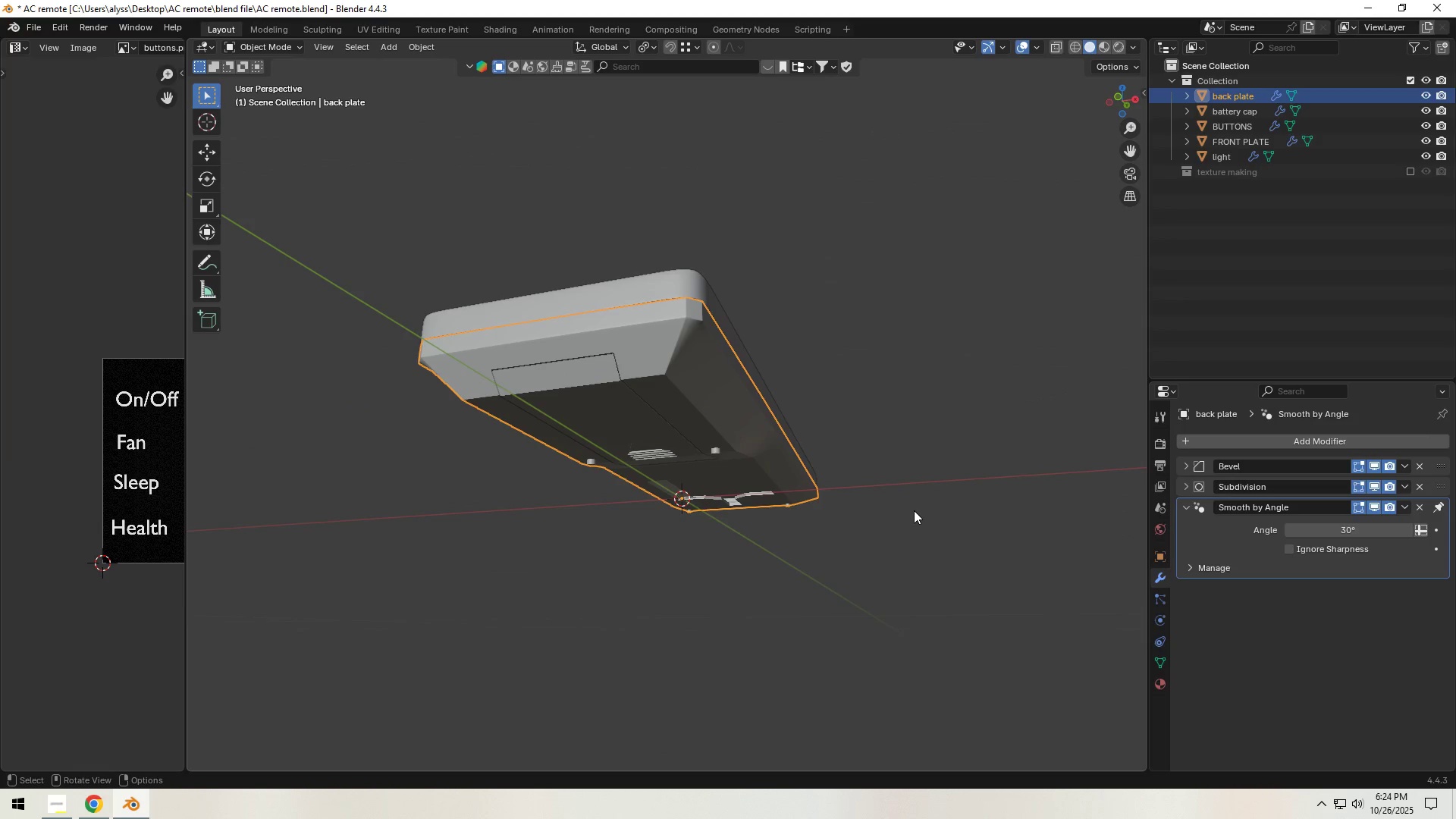 
left_click([687, 442])
 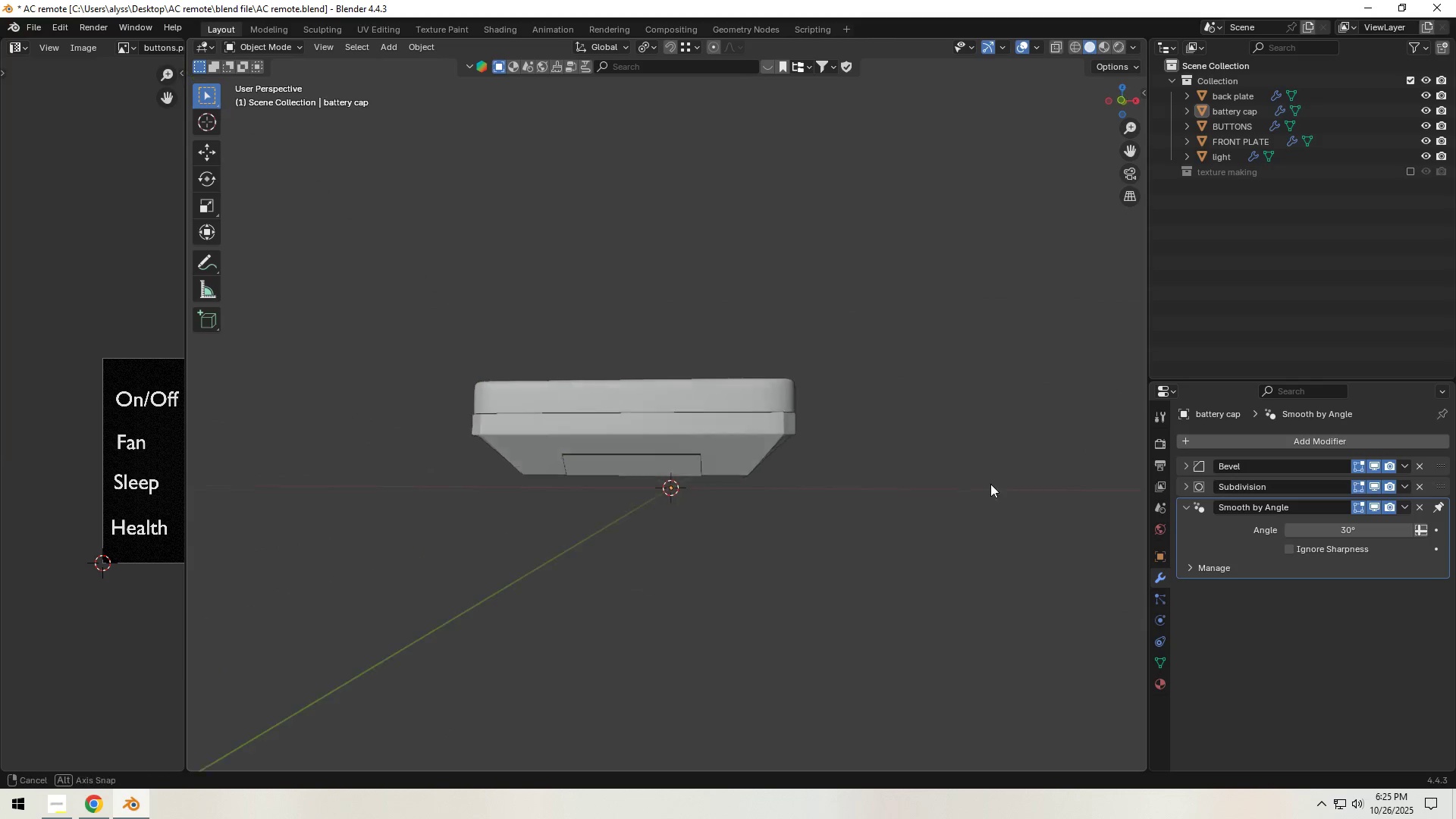 
key(Control+S)
 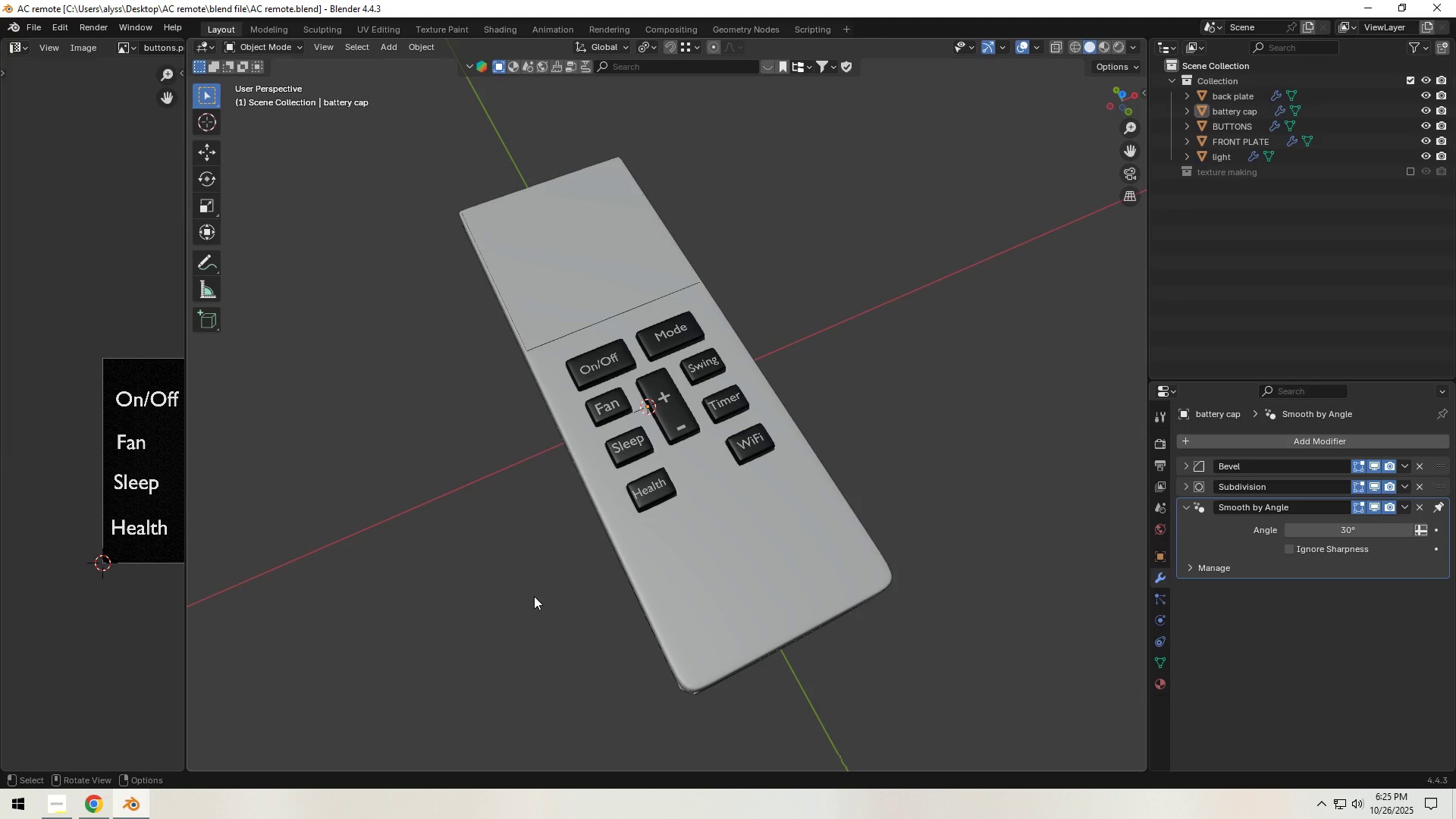 
wait(12.43)
 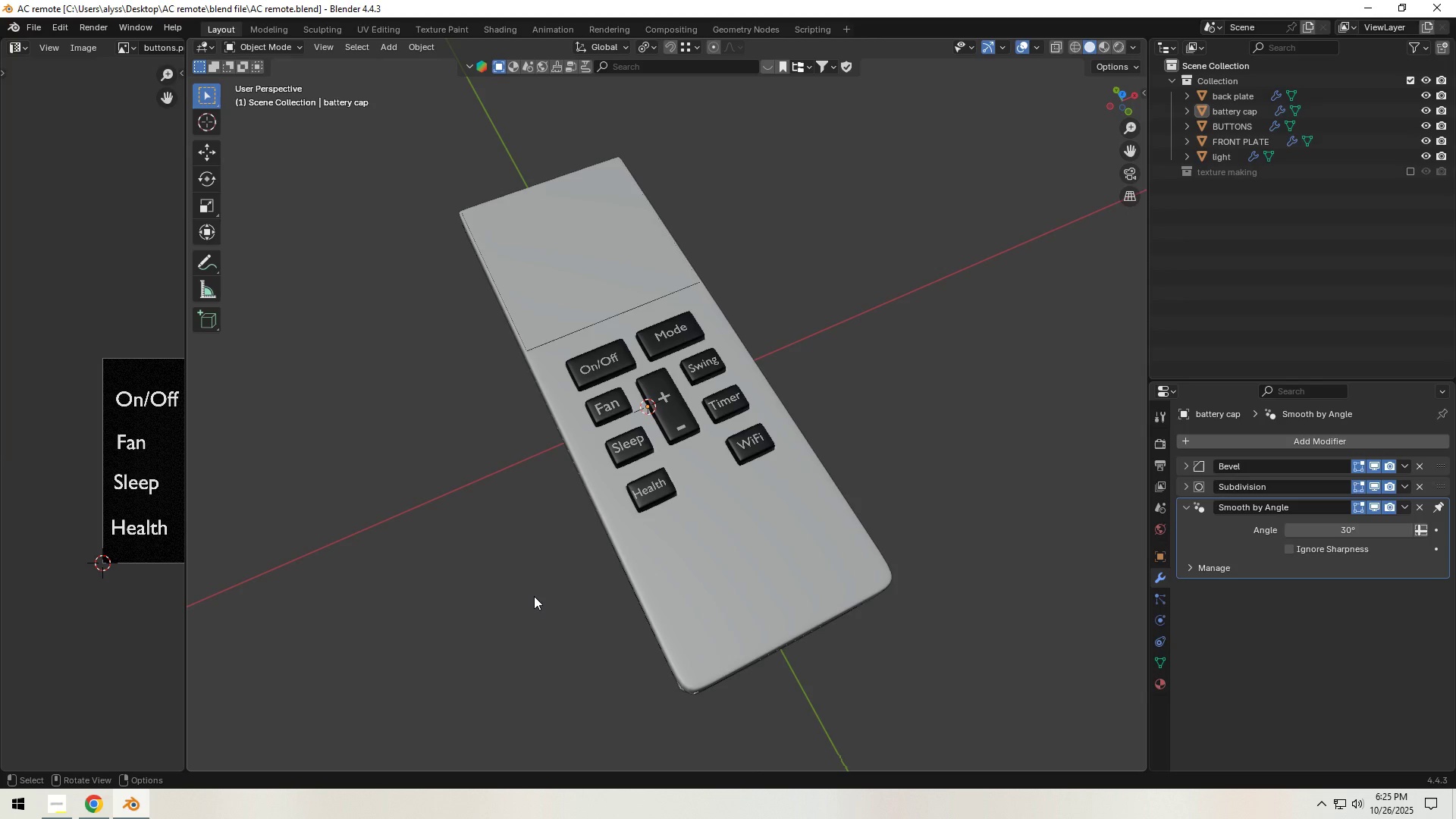 
scroll: coordinate [538, 448], scroll_direction: down, amount: 5.0
 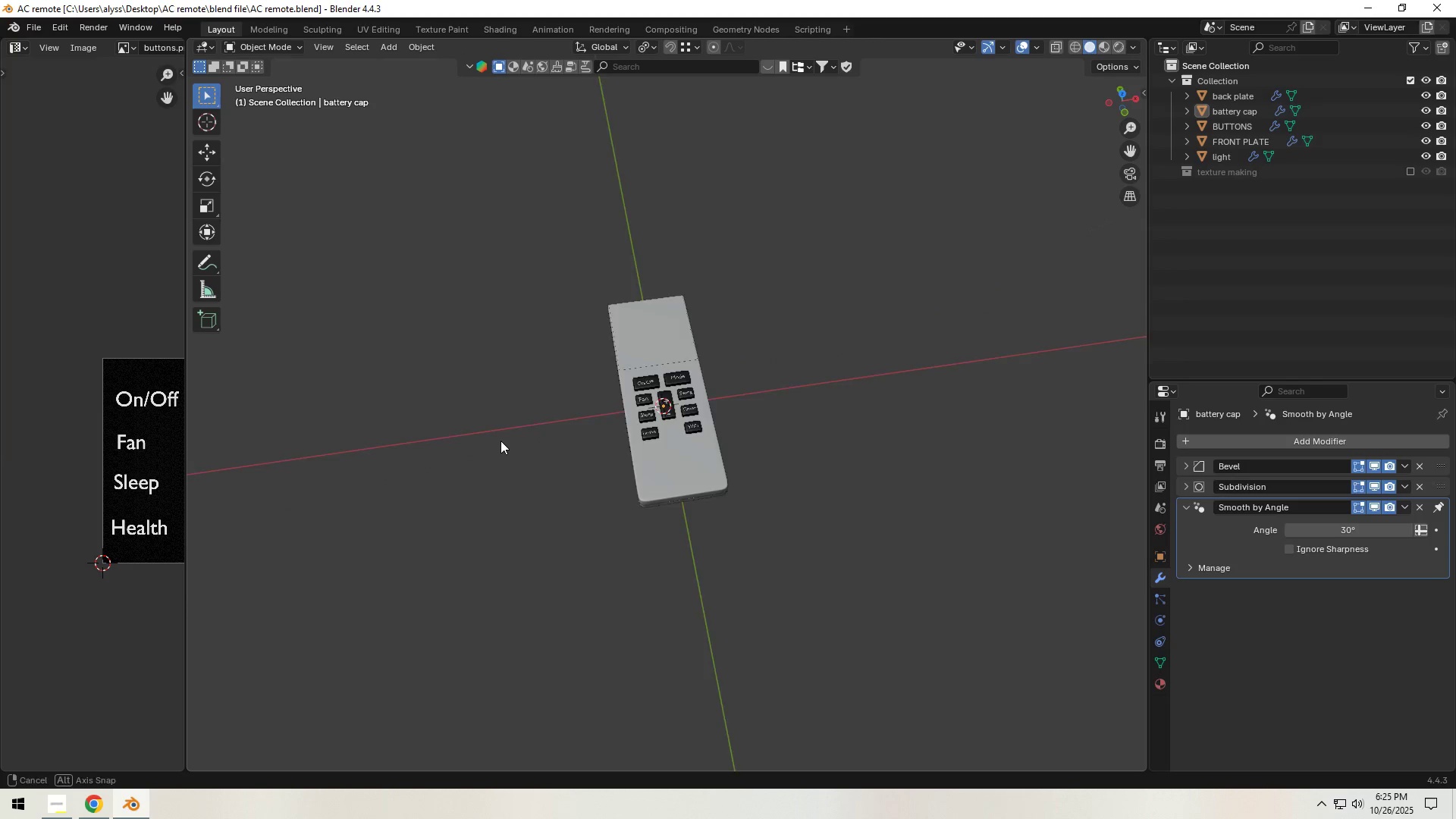 
key(Shift+A)
 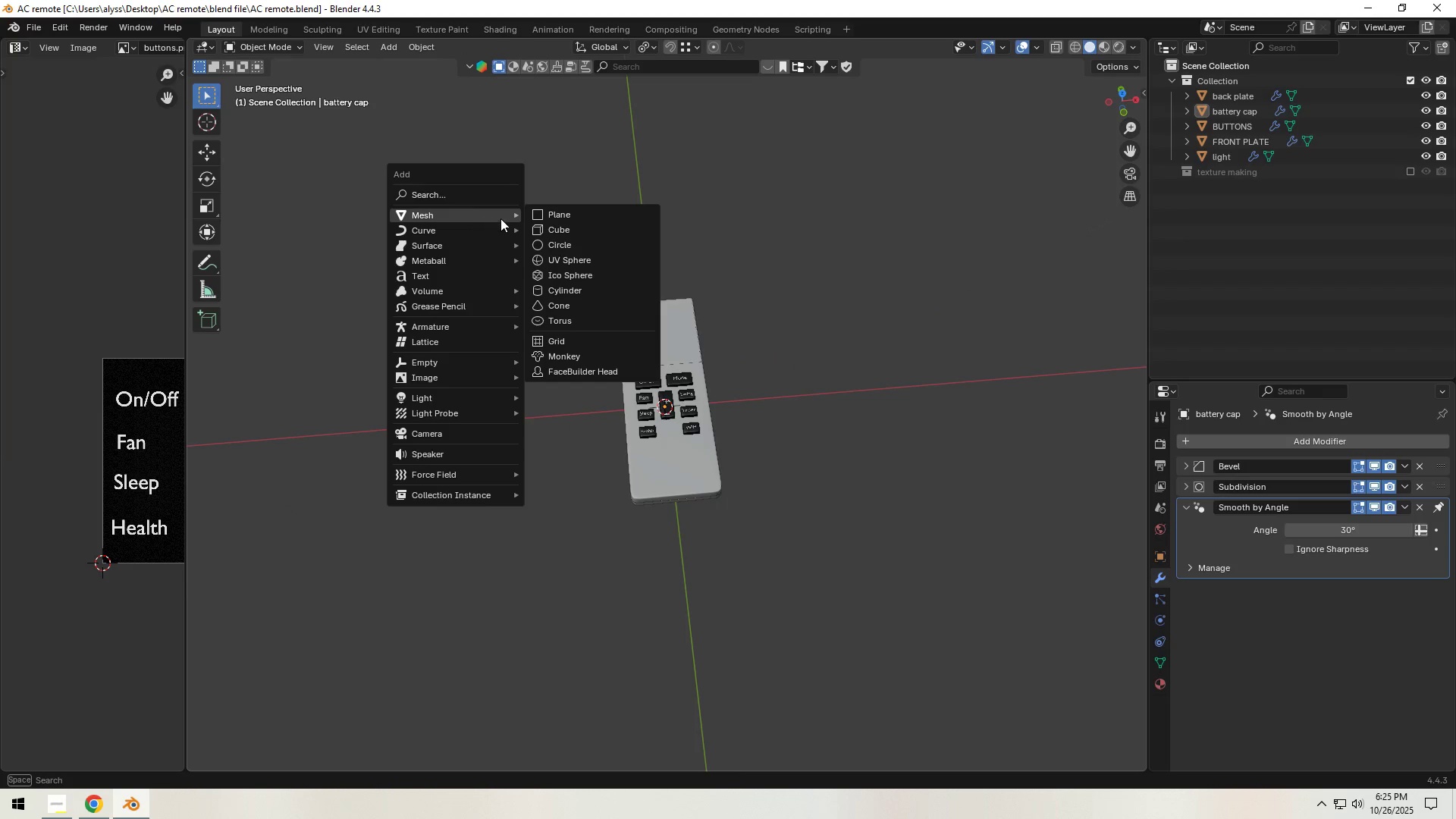 
left_click([542, 212])
 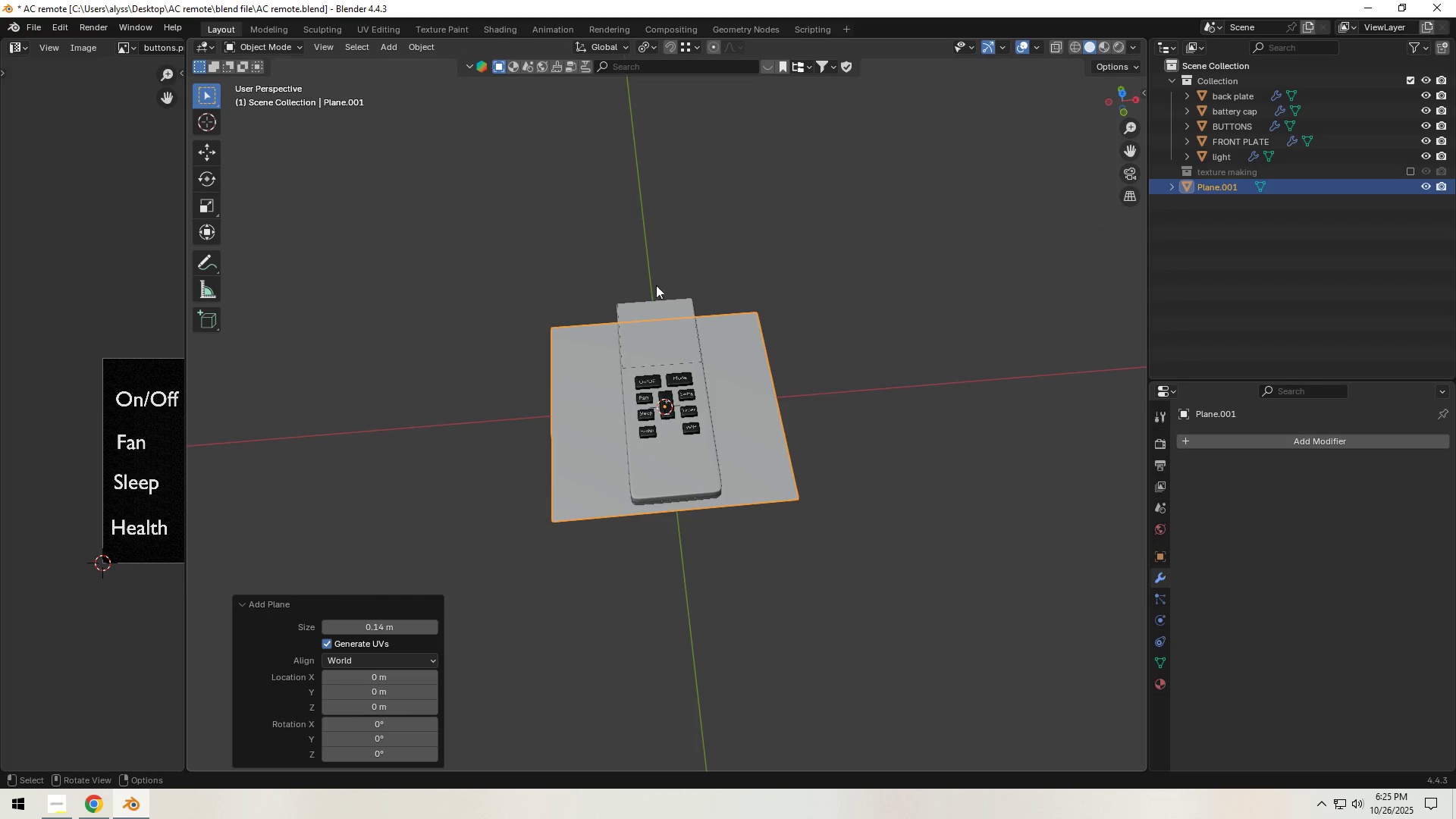 
scroll: coordinate [708, 366], scroll_direction: down, amount: 13.0
 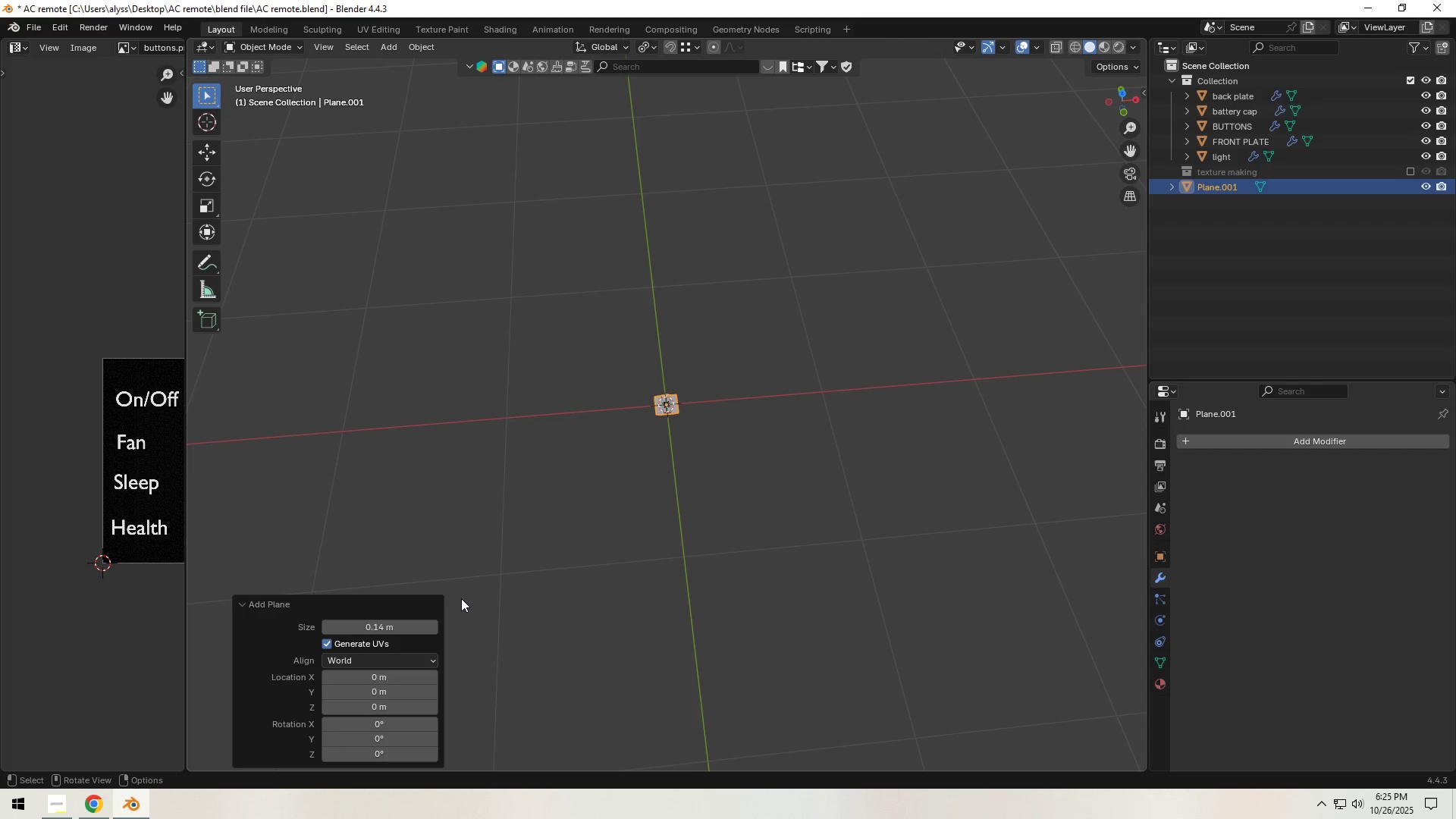 
left_click([389, 622])
 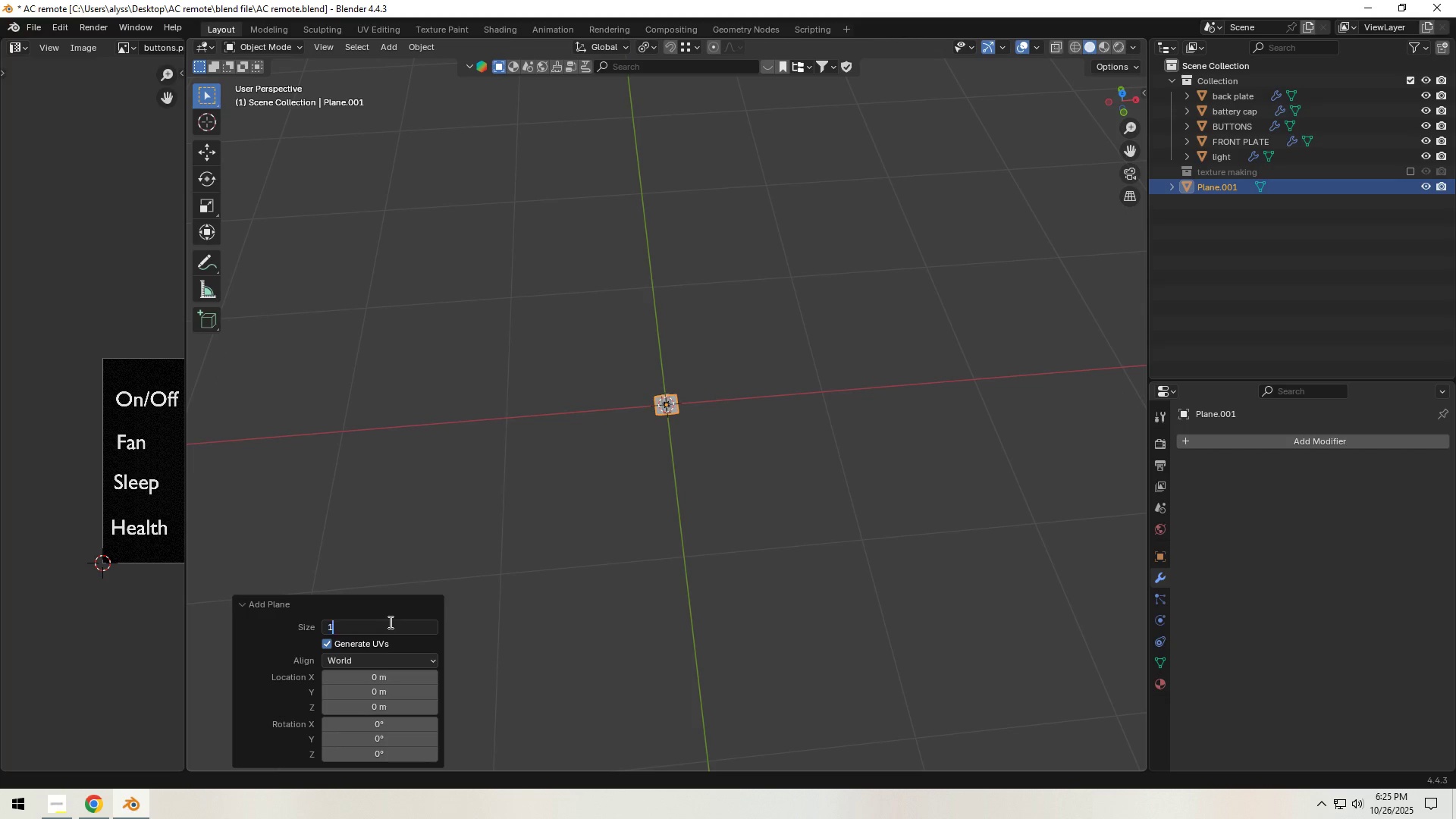 
key(1)
 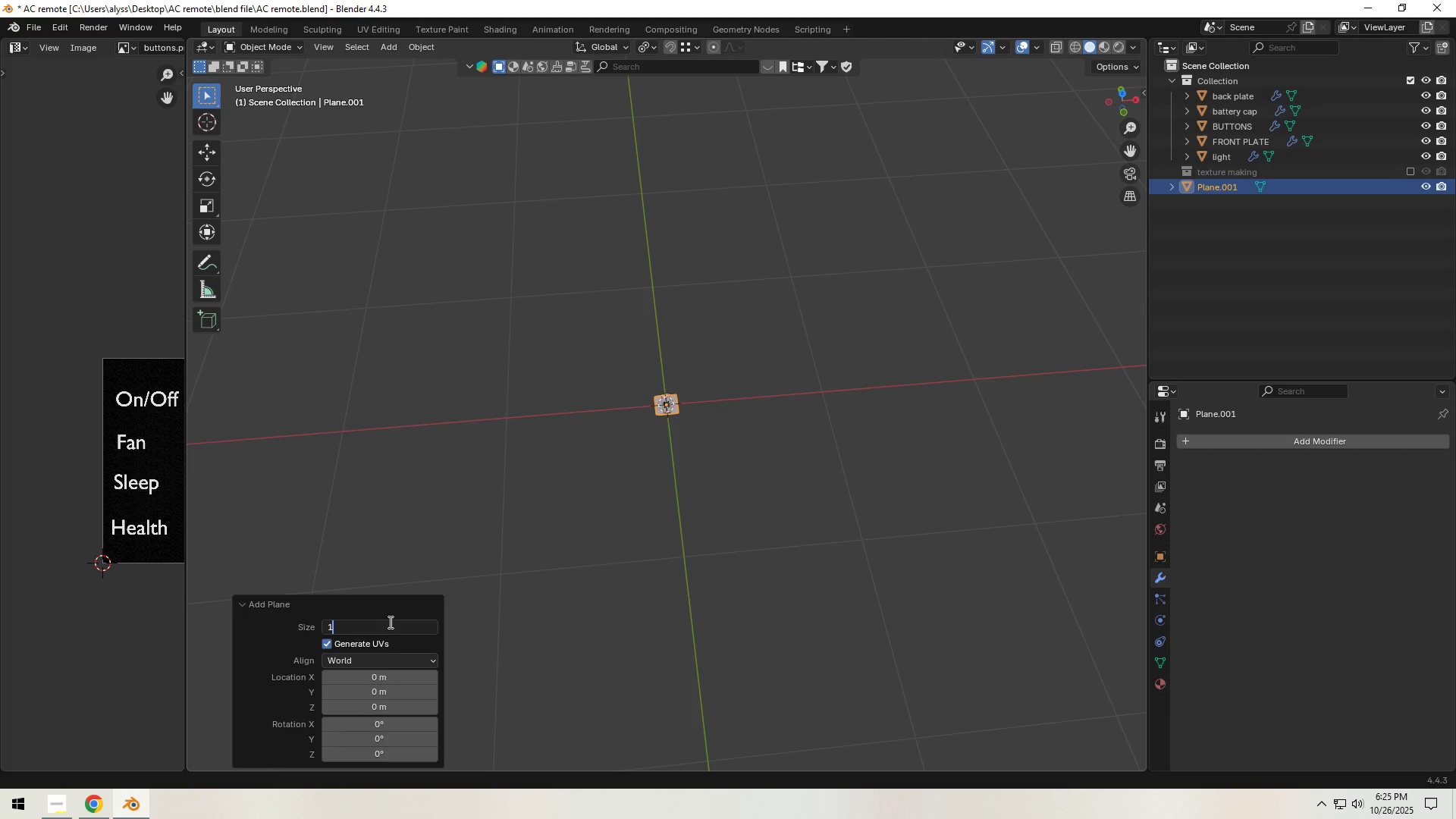 
key(Enter)
 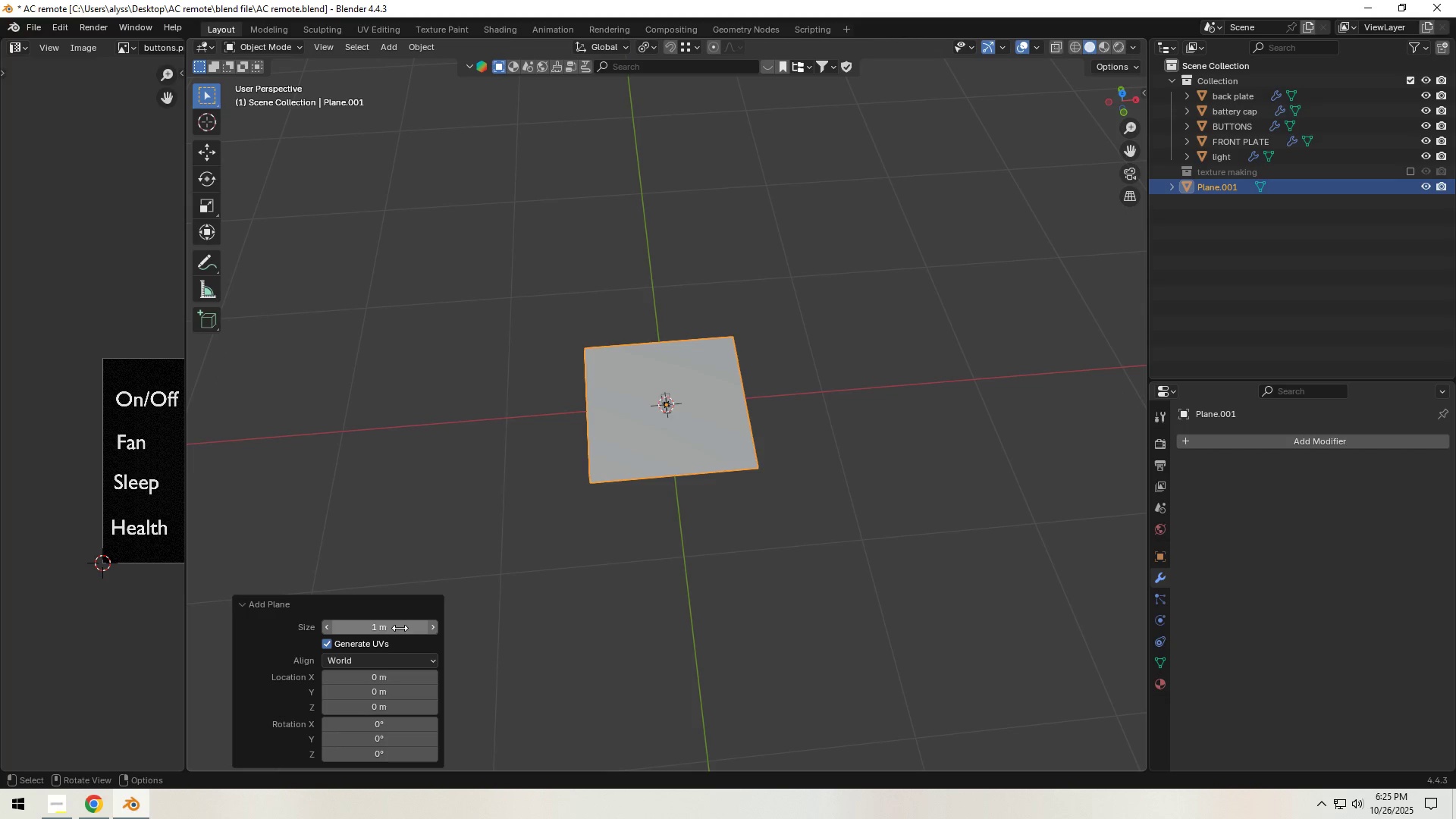 
left_click([431, 629])
 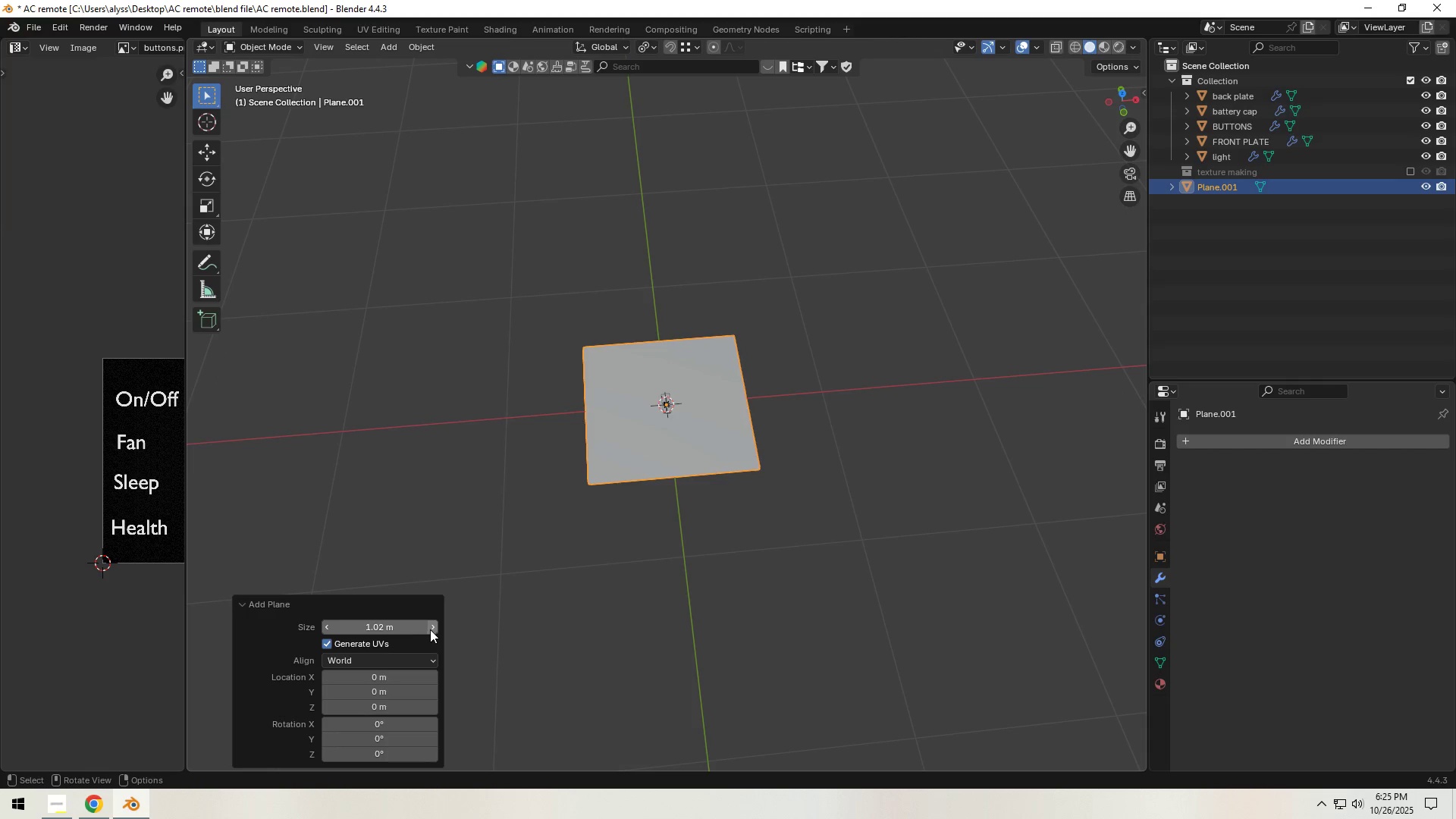 
double_click([384, 630])
 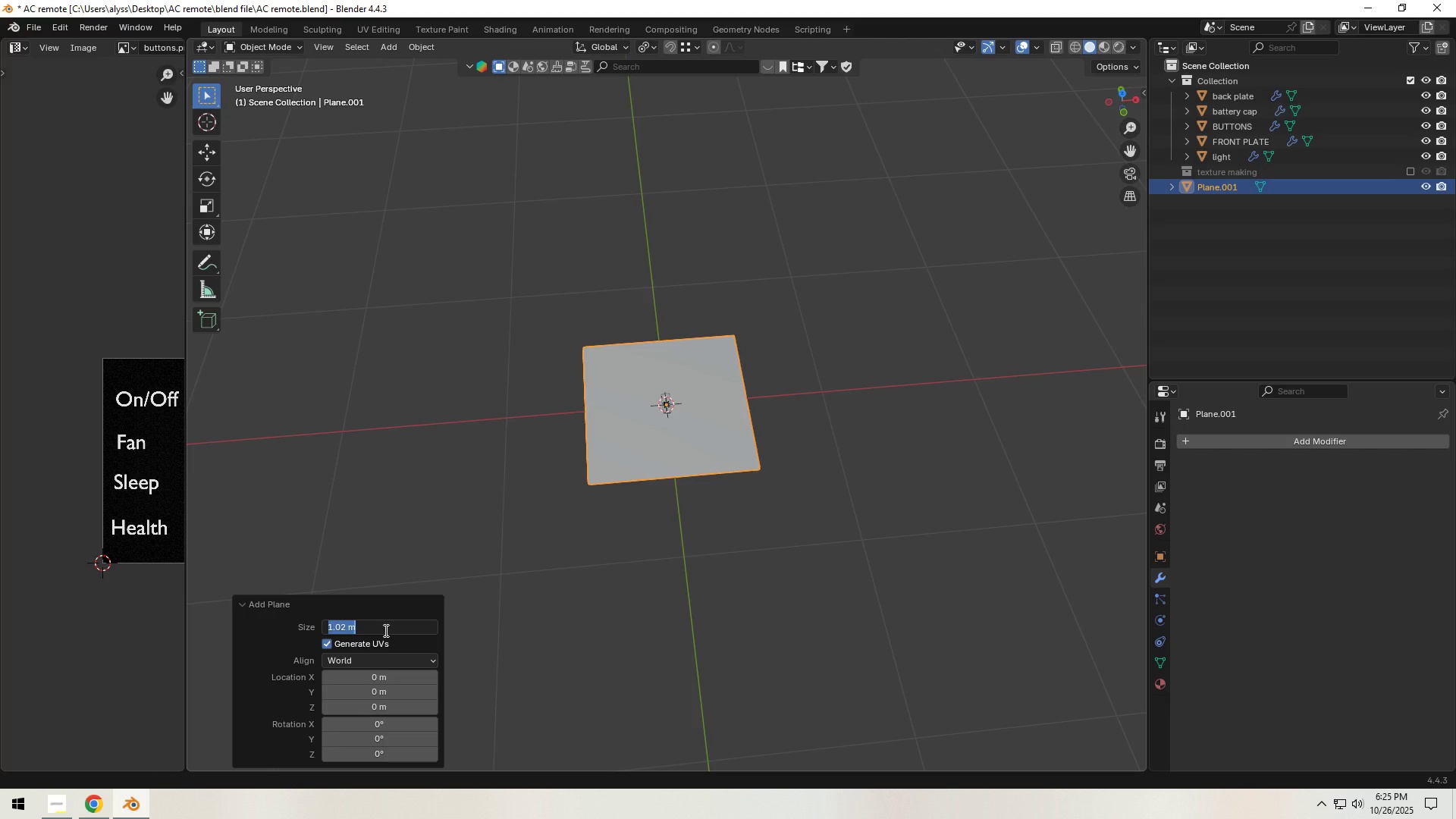 
key(Numpad3)
 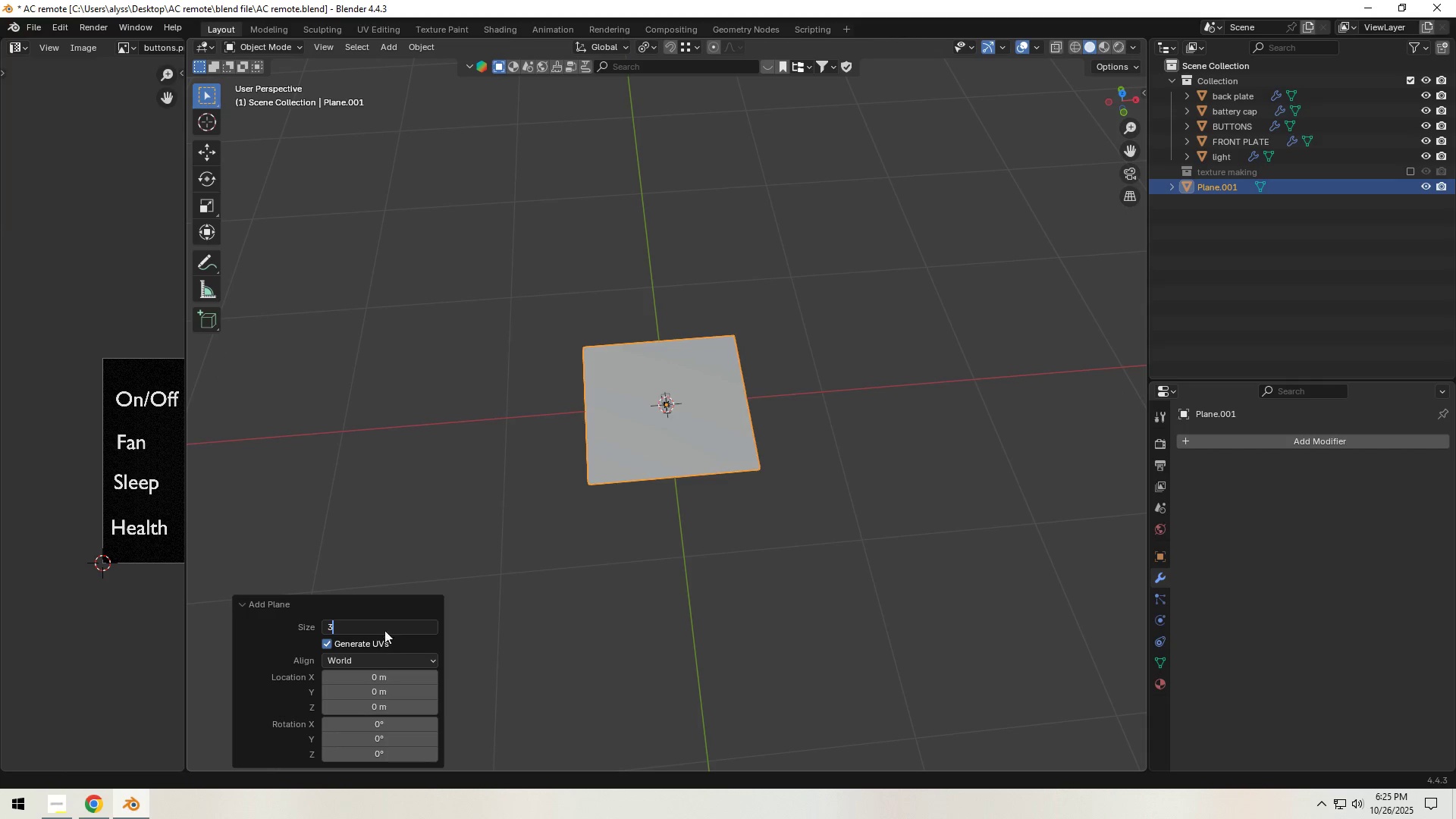 
key(NumpadEnter)
 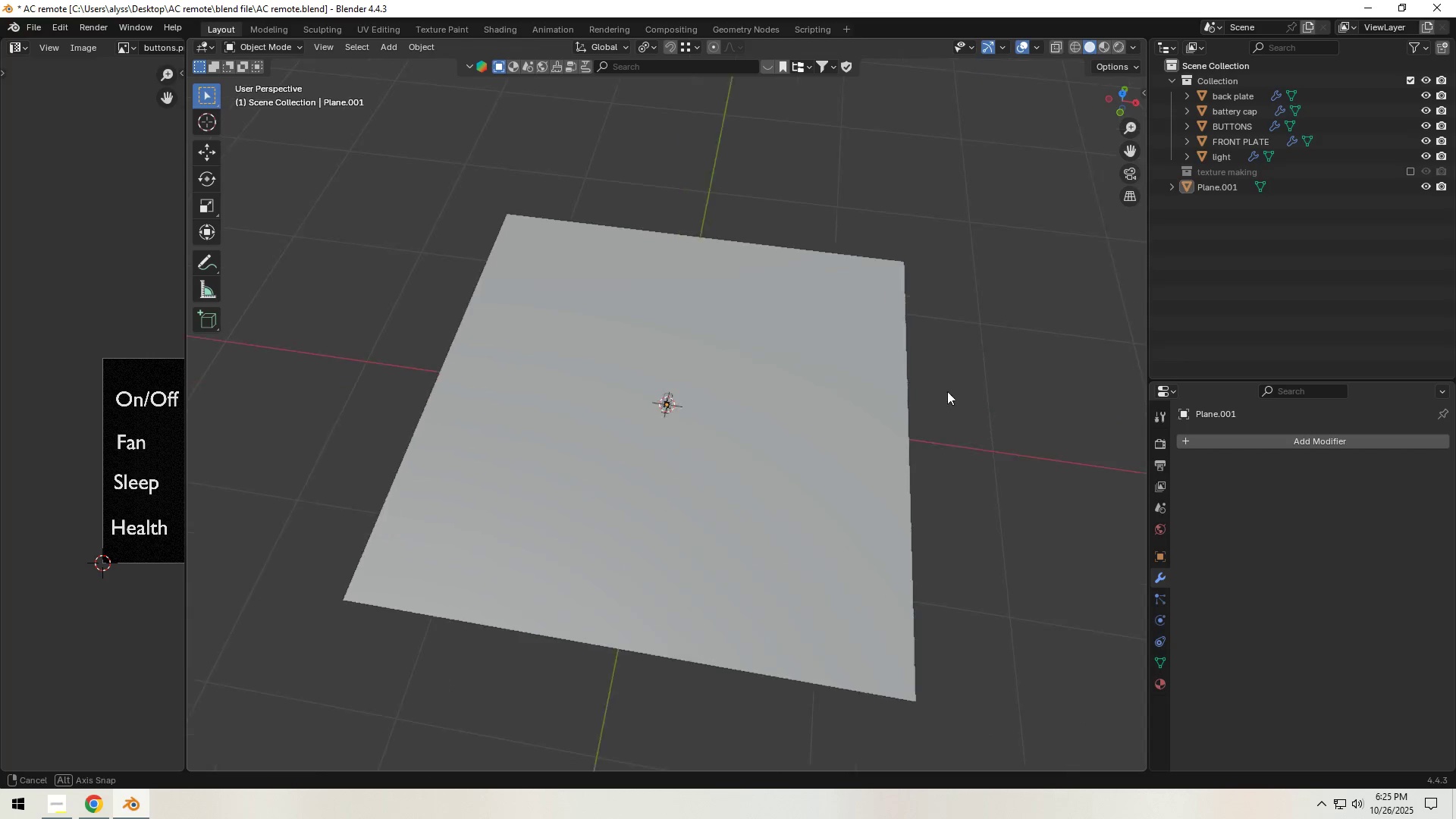 
left_click([836, 415])
 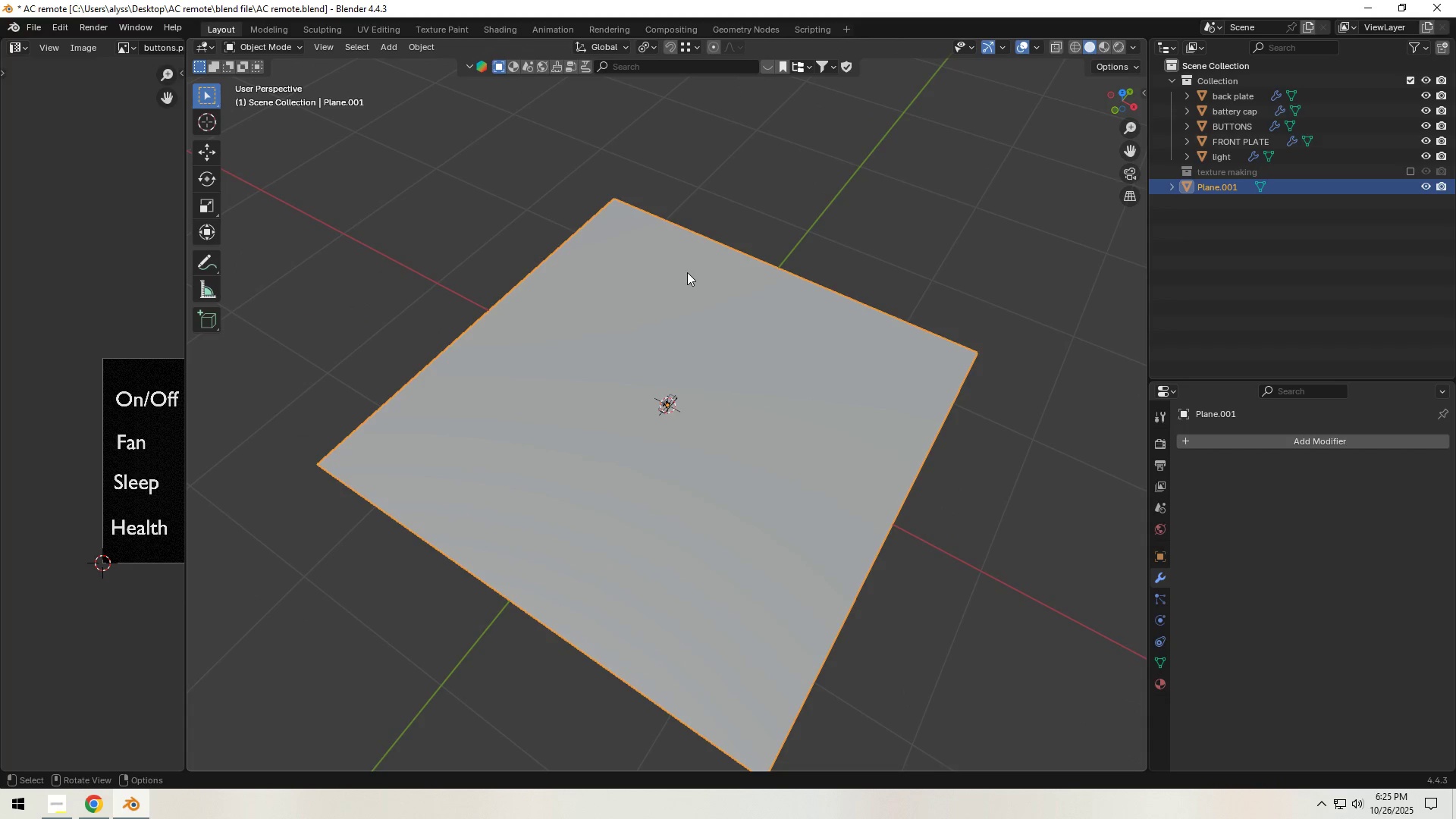 
key(Tab)
 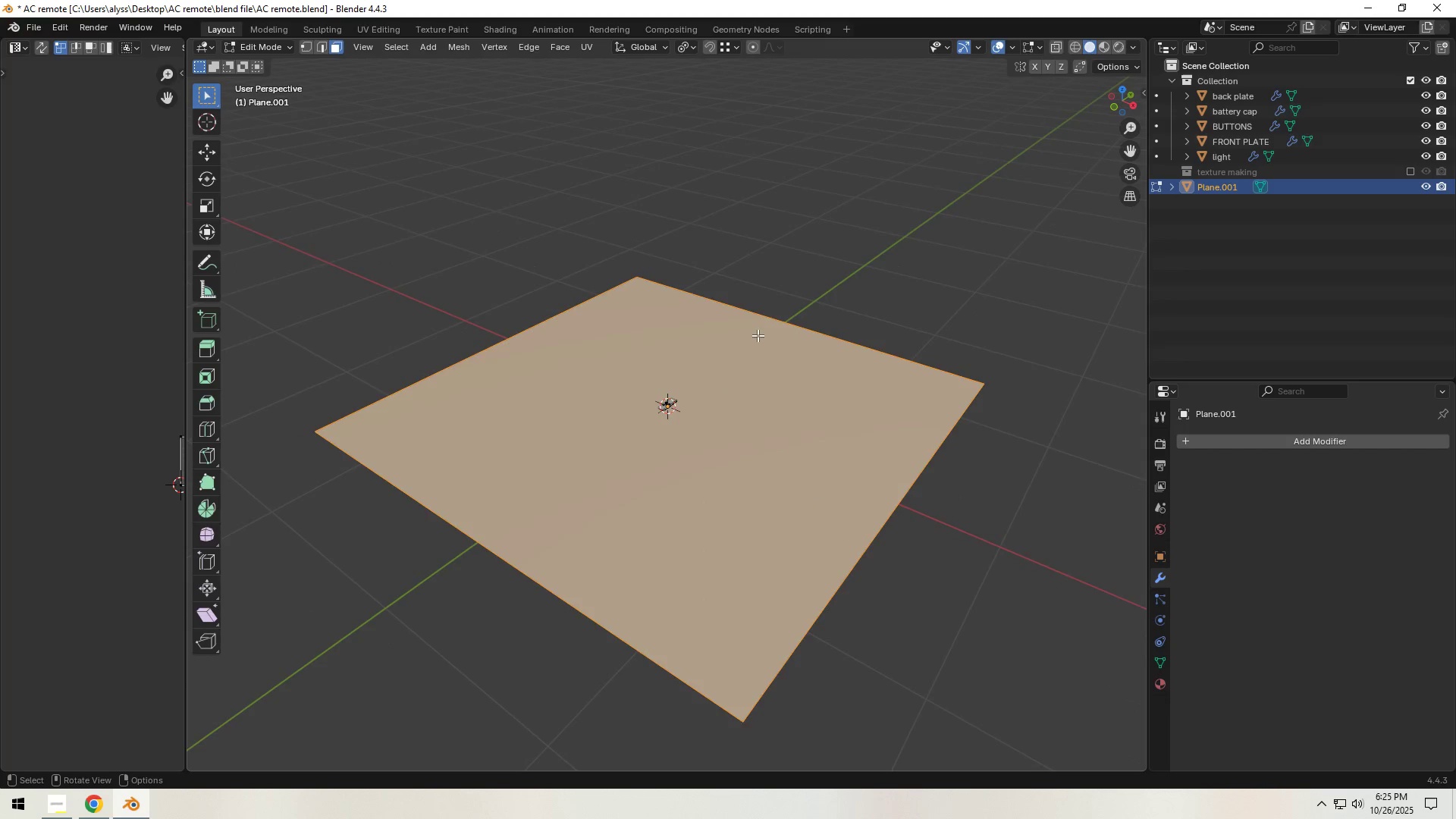 
left_click([764, 313])
 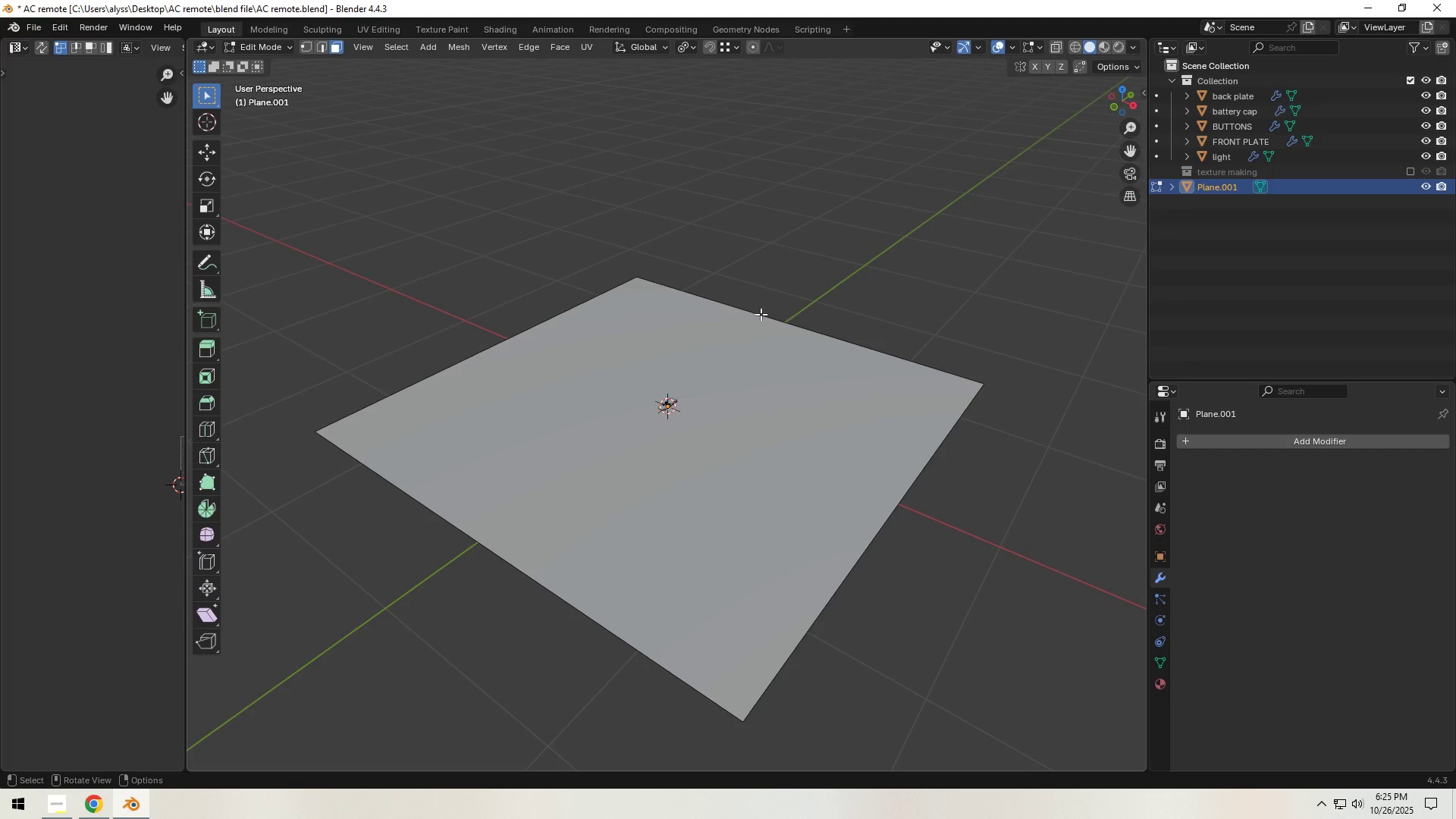 
key(2)
 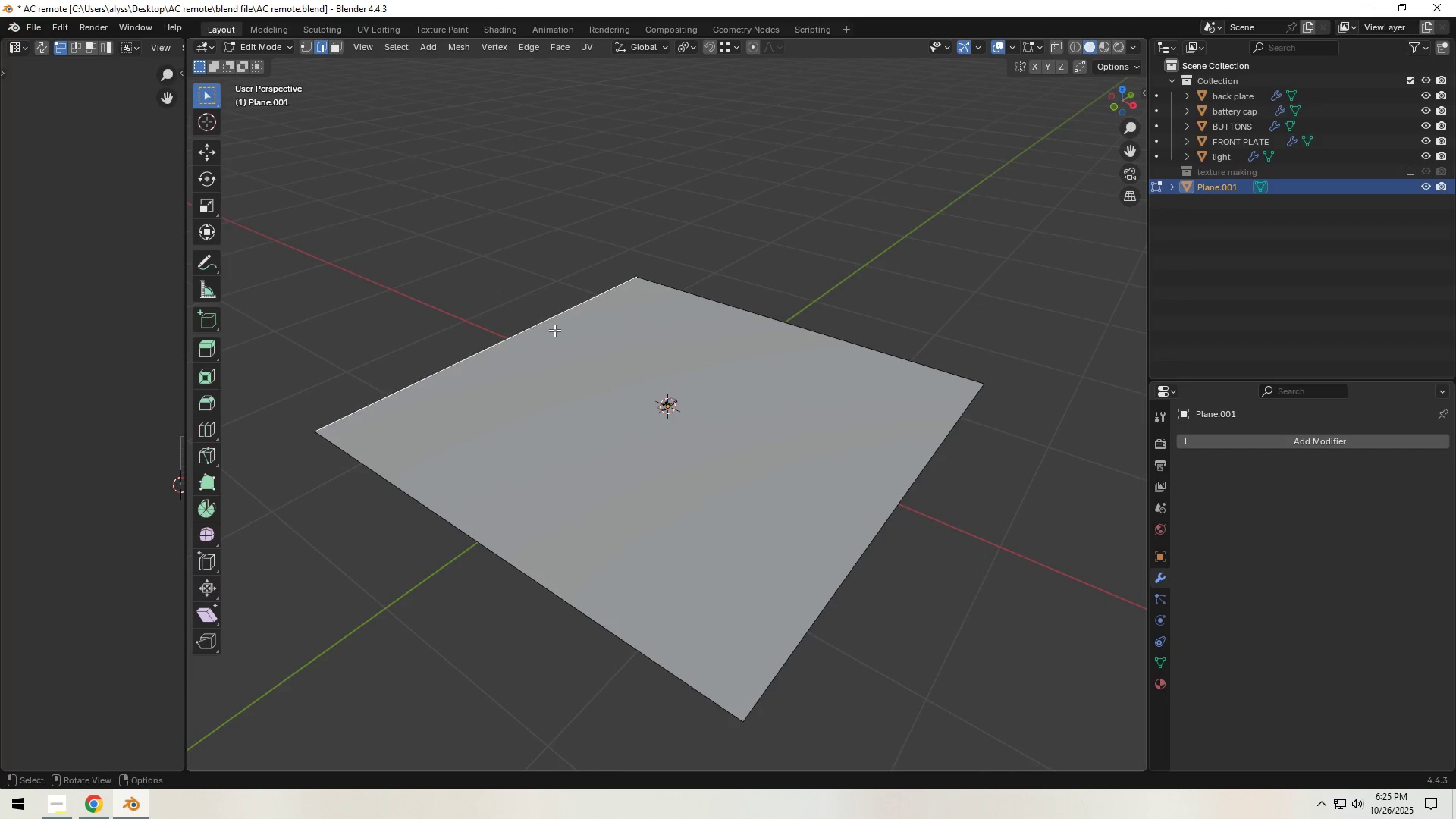 
left_click([554, 329])
 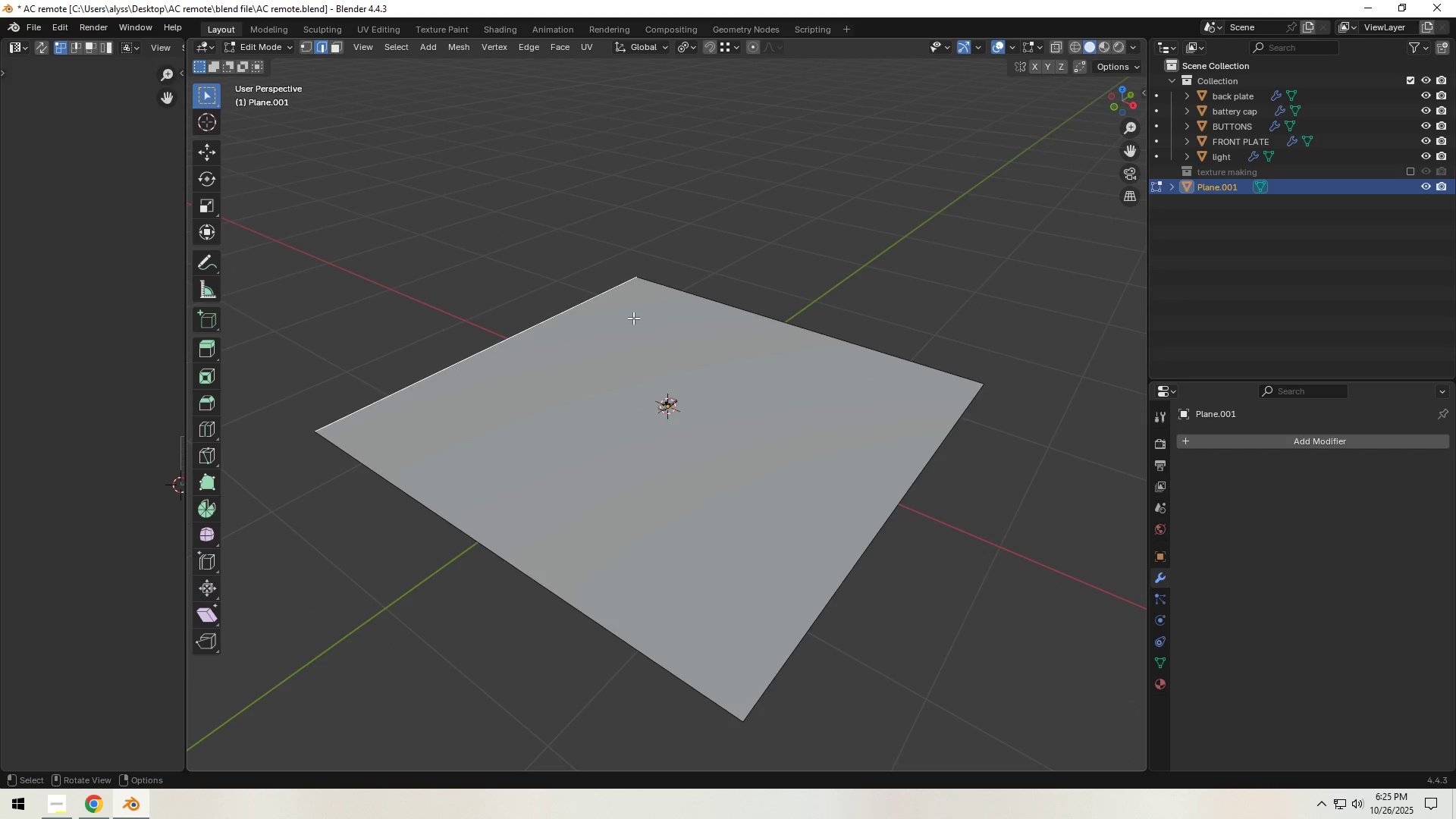 
hold_key(key=ShiftLeft, duration=0.92)
left_click([734, 312])
 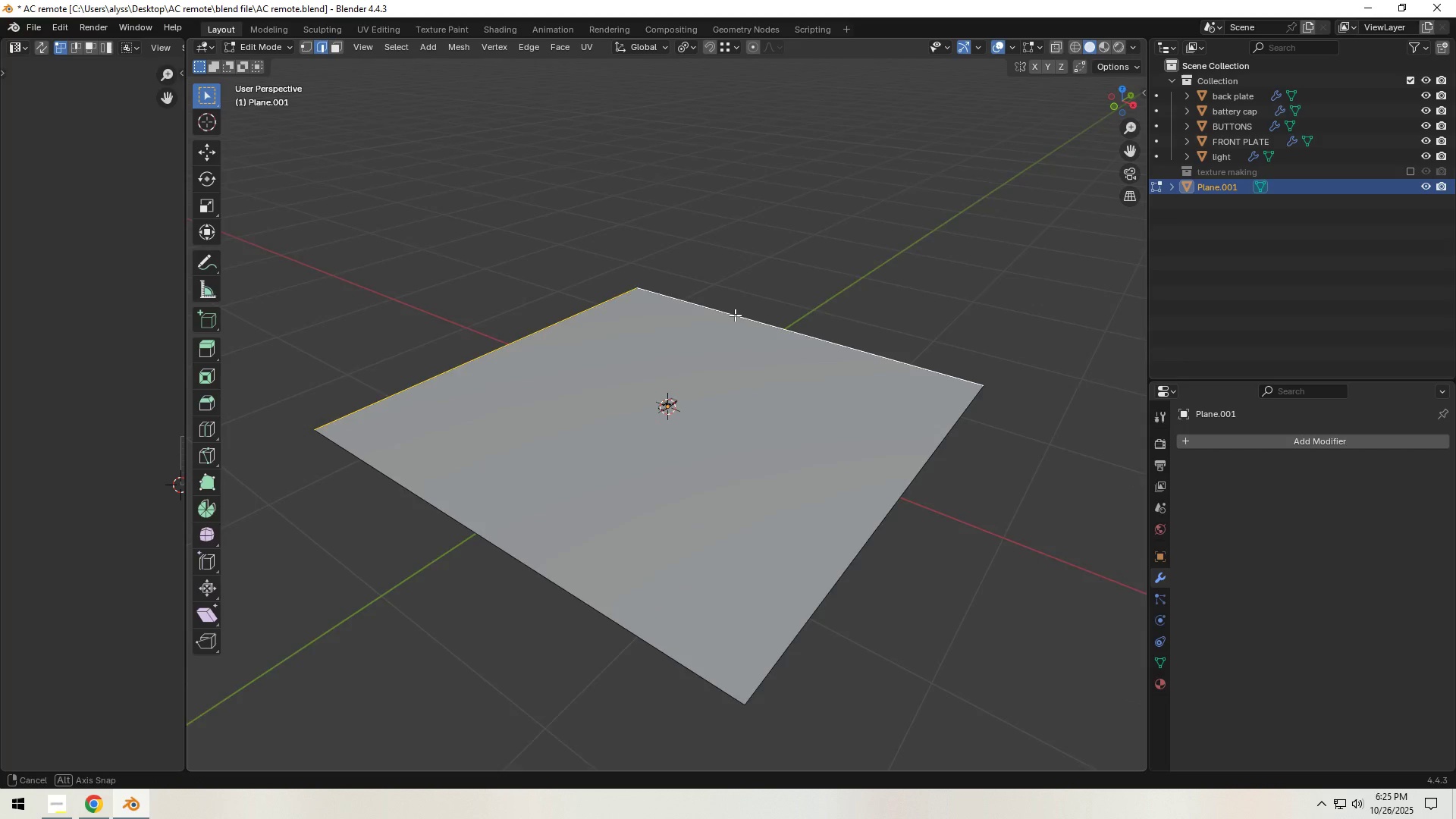 
hold_key(key=ShiftLeft, duration=0.37)